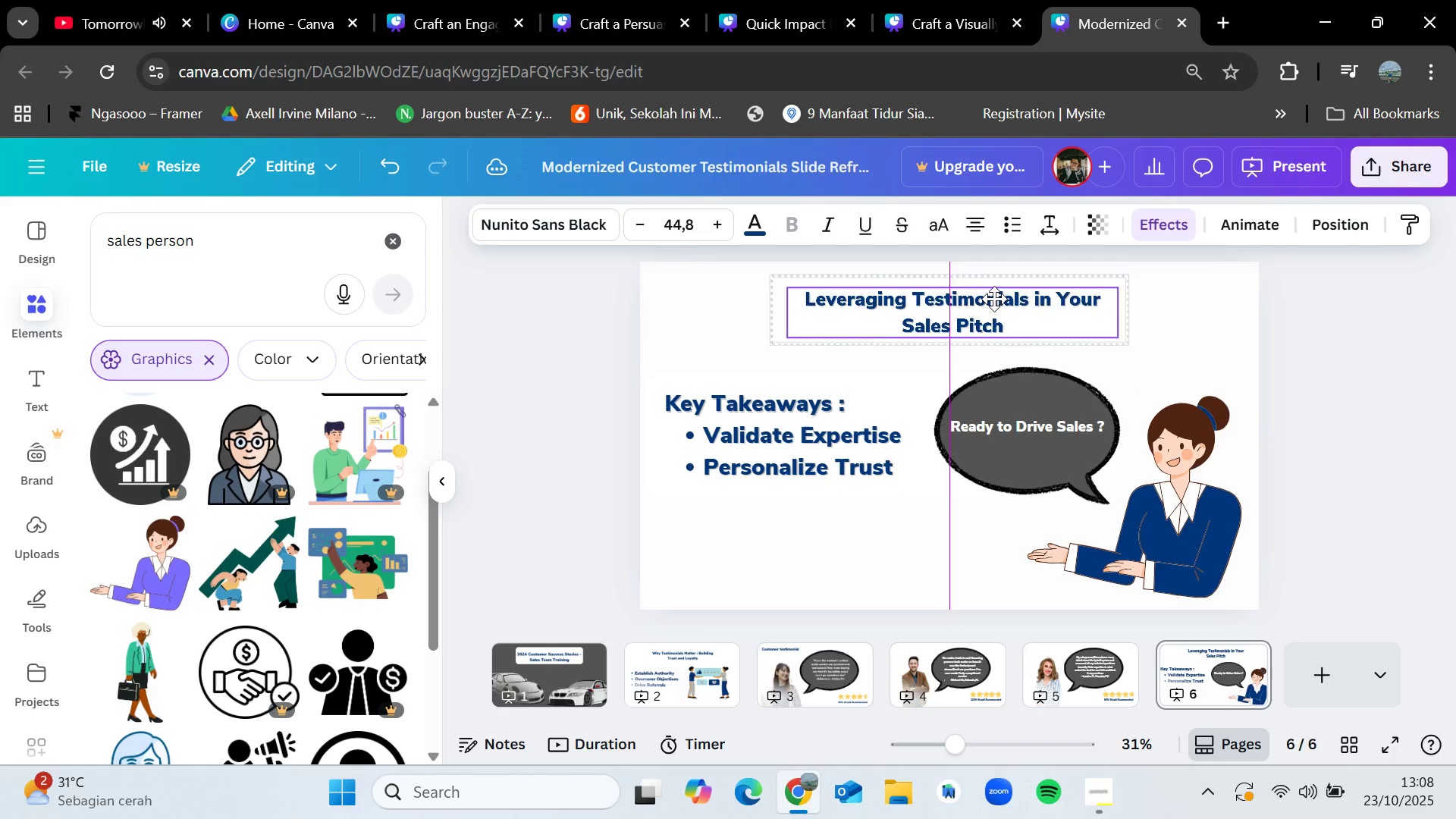 
wait(6.98)
 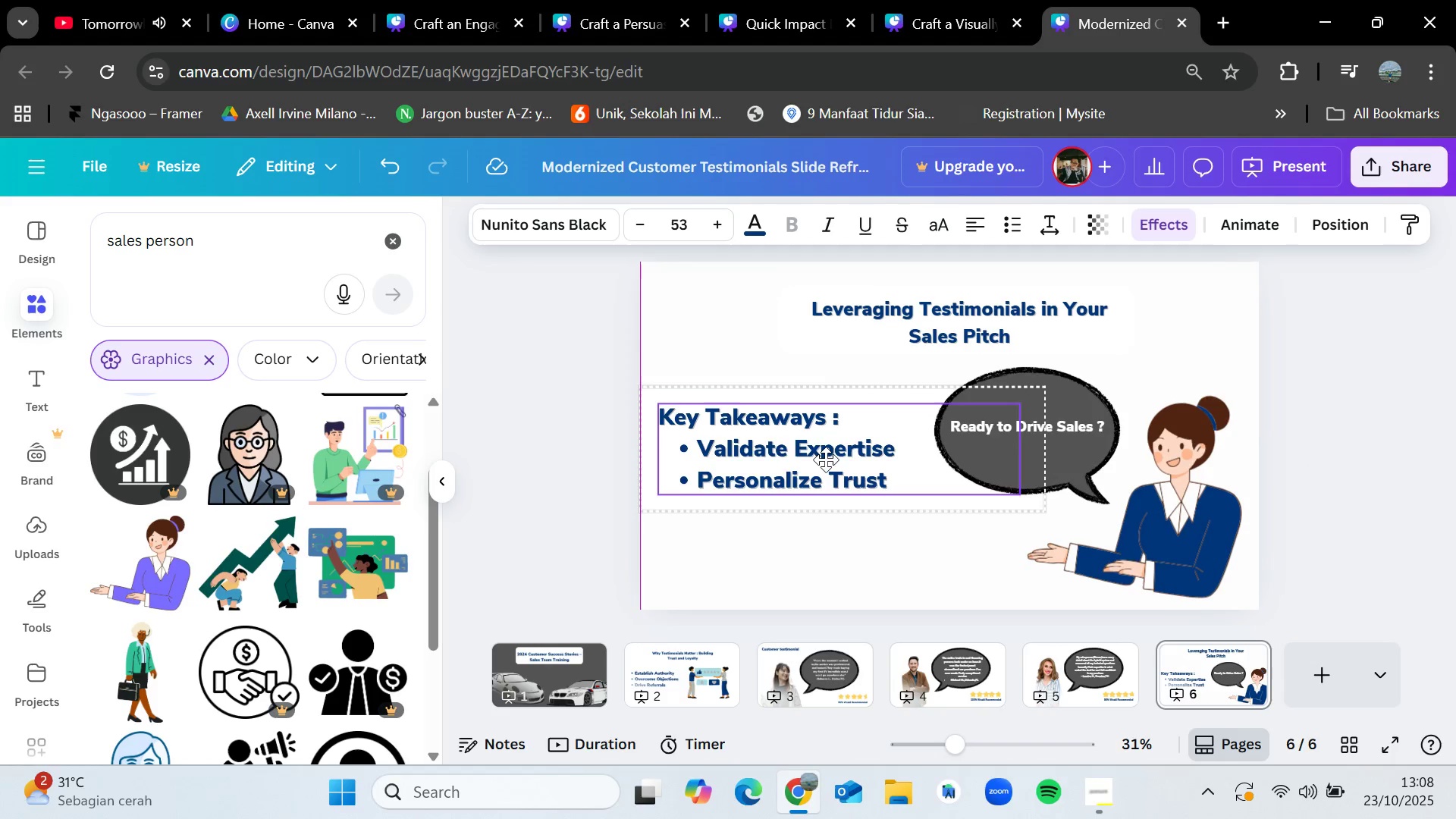 
left_click([1348, 337])
 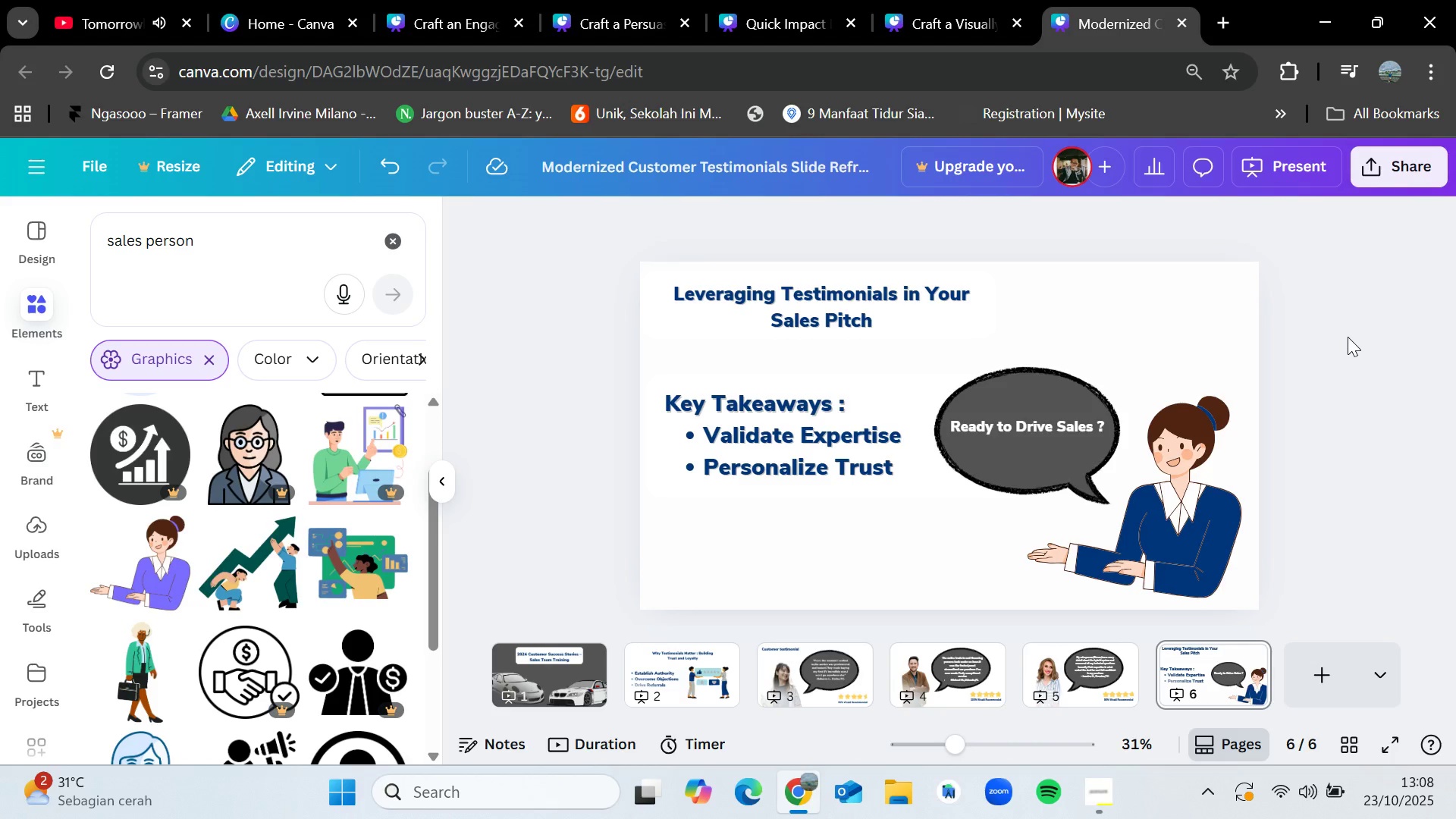 
wait(11.39)
 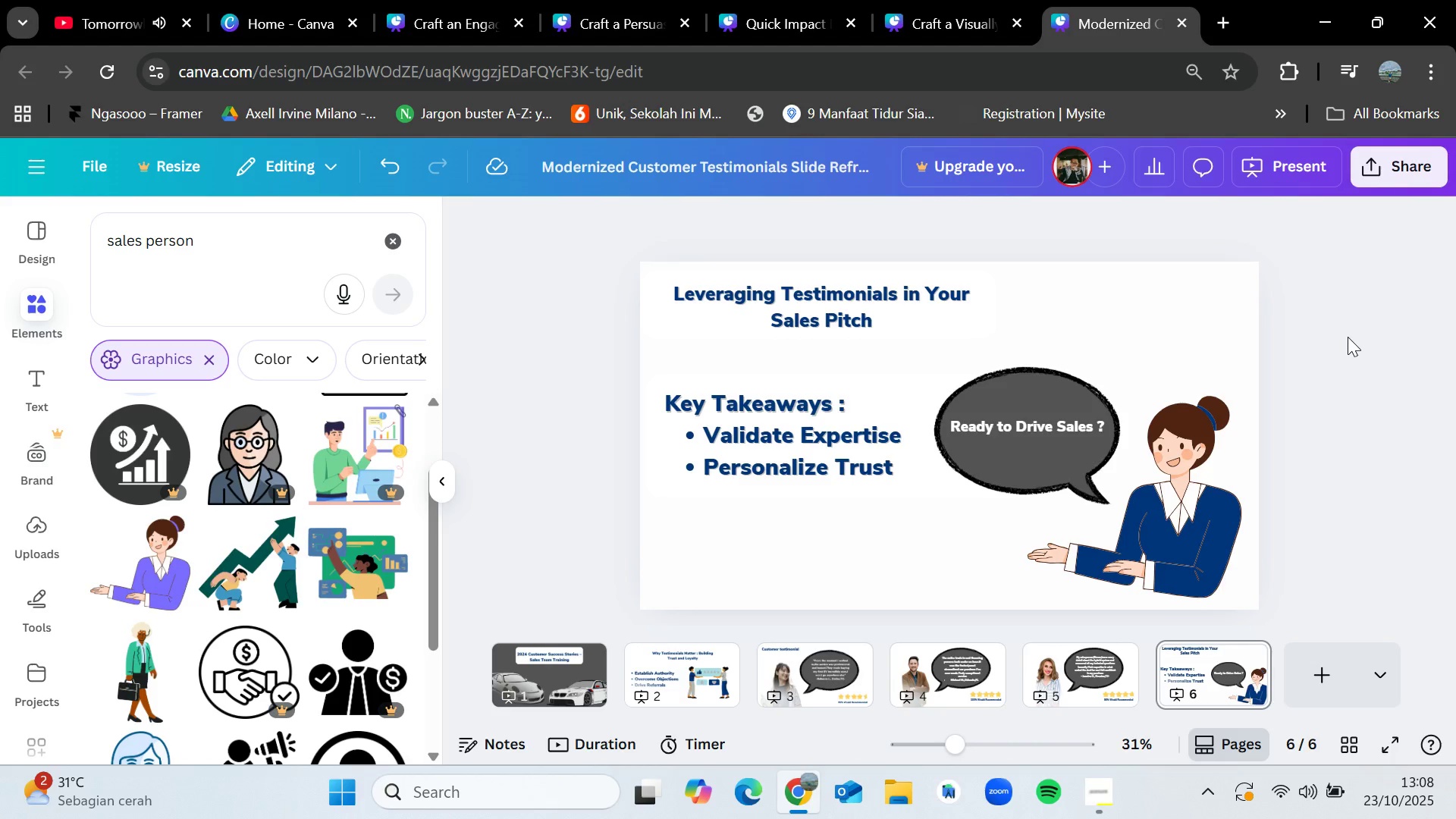 
left_click([1432, 353])
 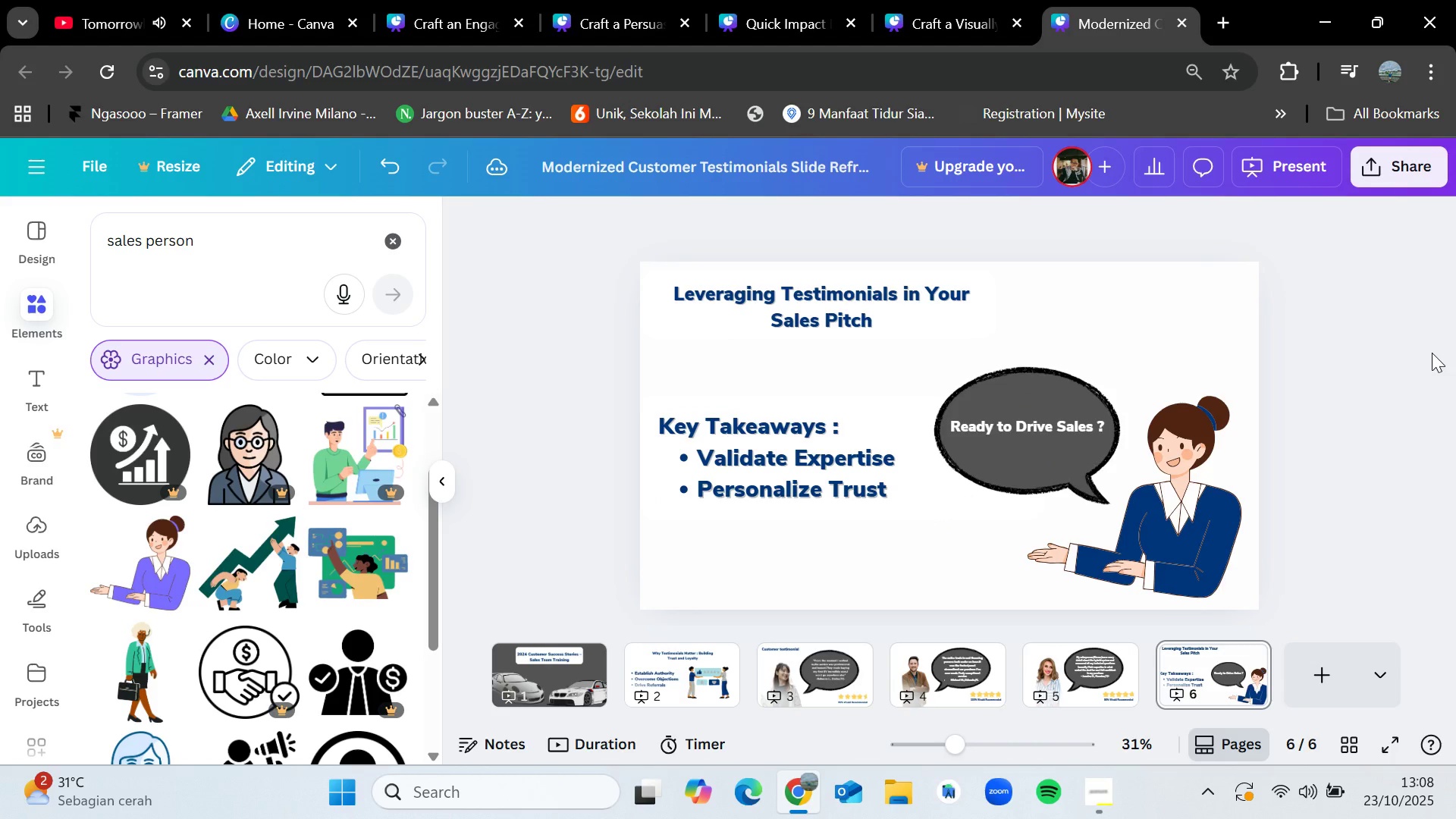 
mouse_move([826, 435])
 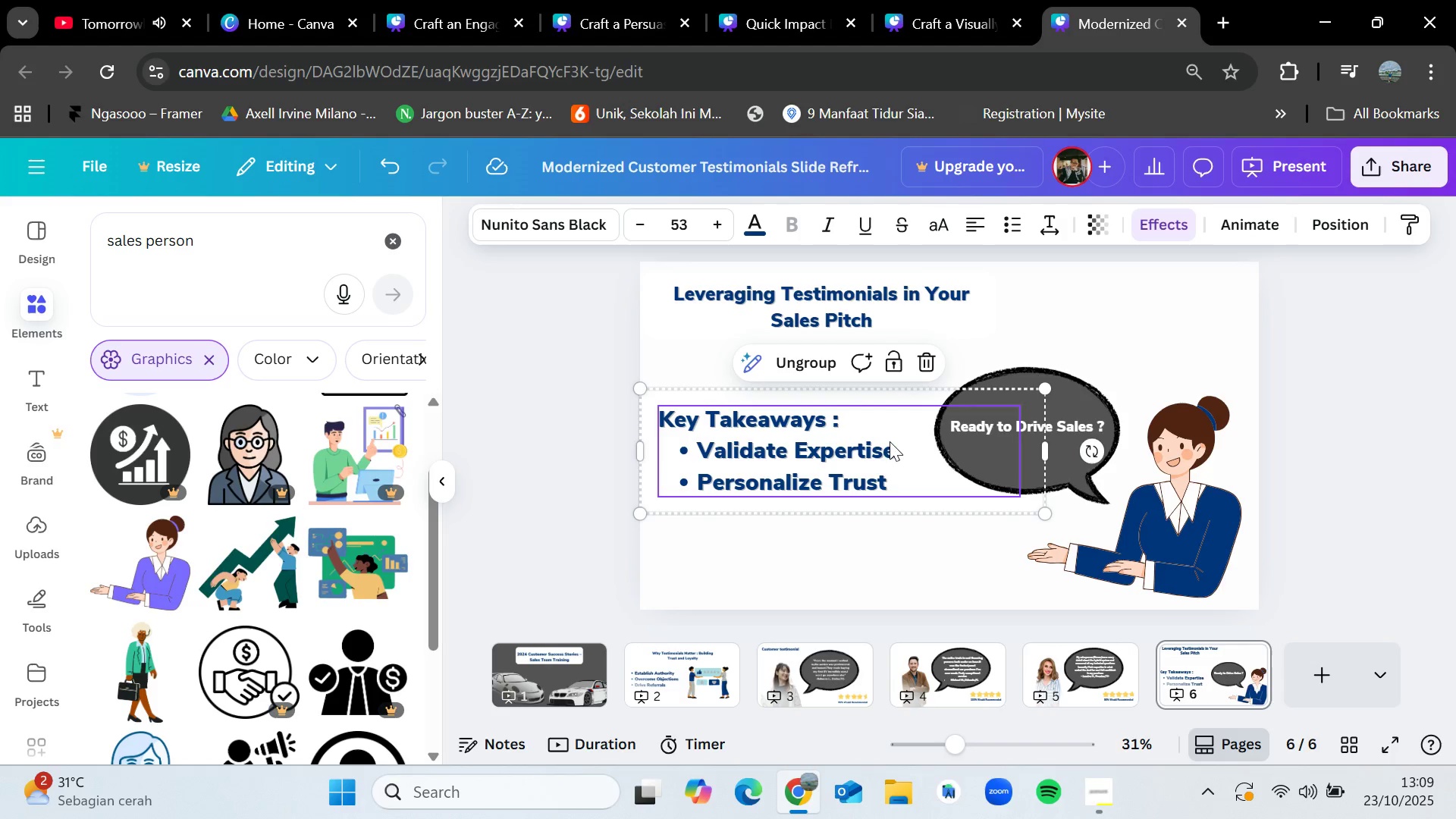 
left_click([560, 672])
 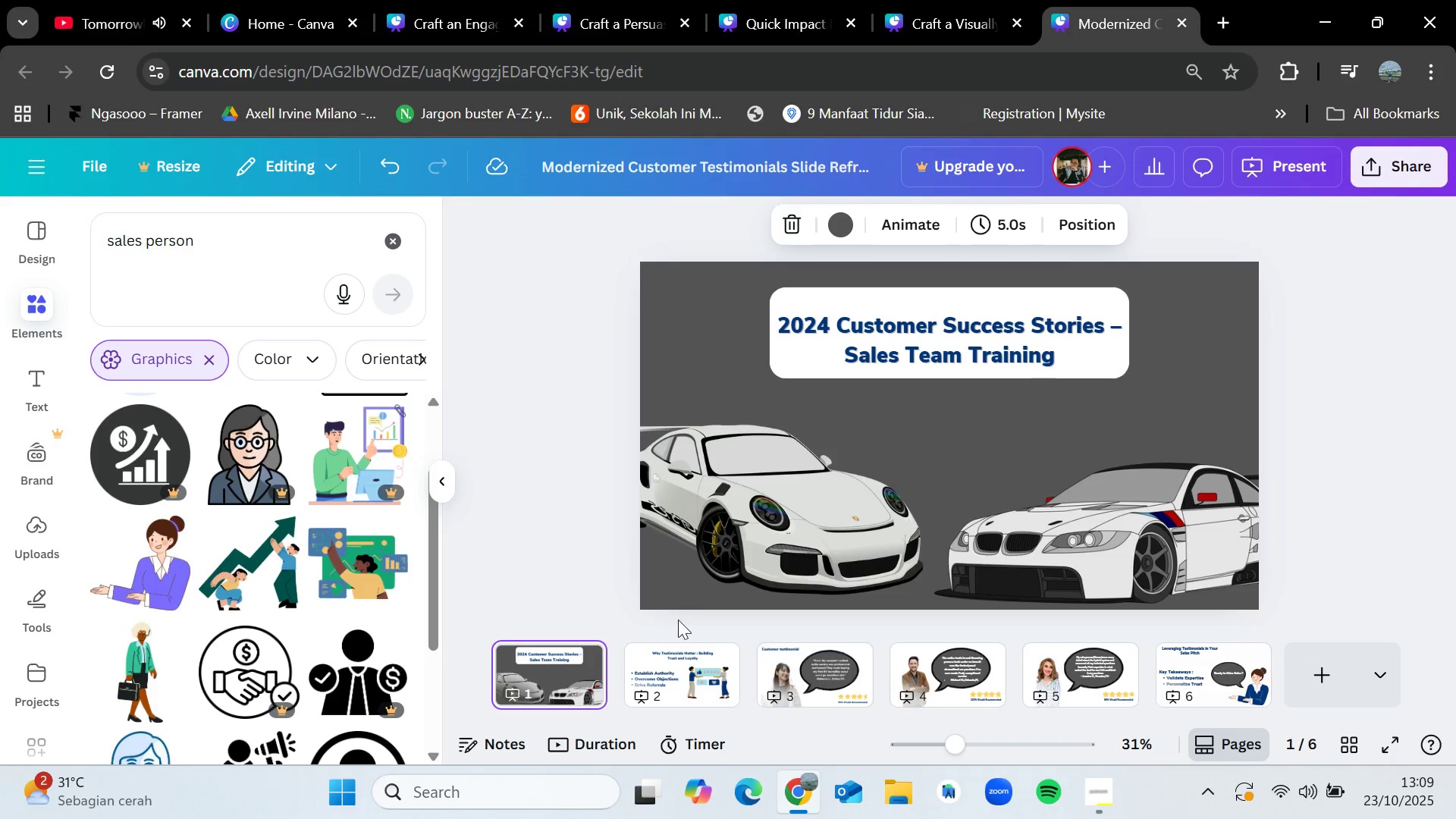 
left_click([689, 349])
 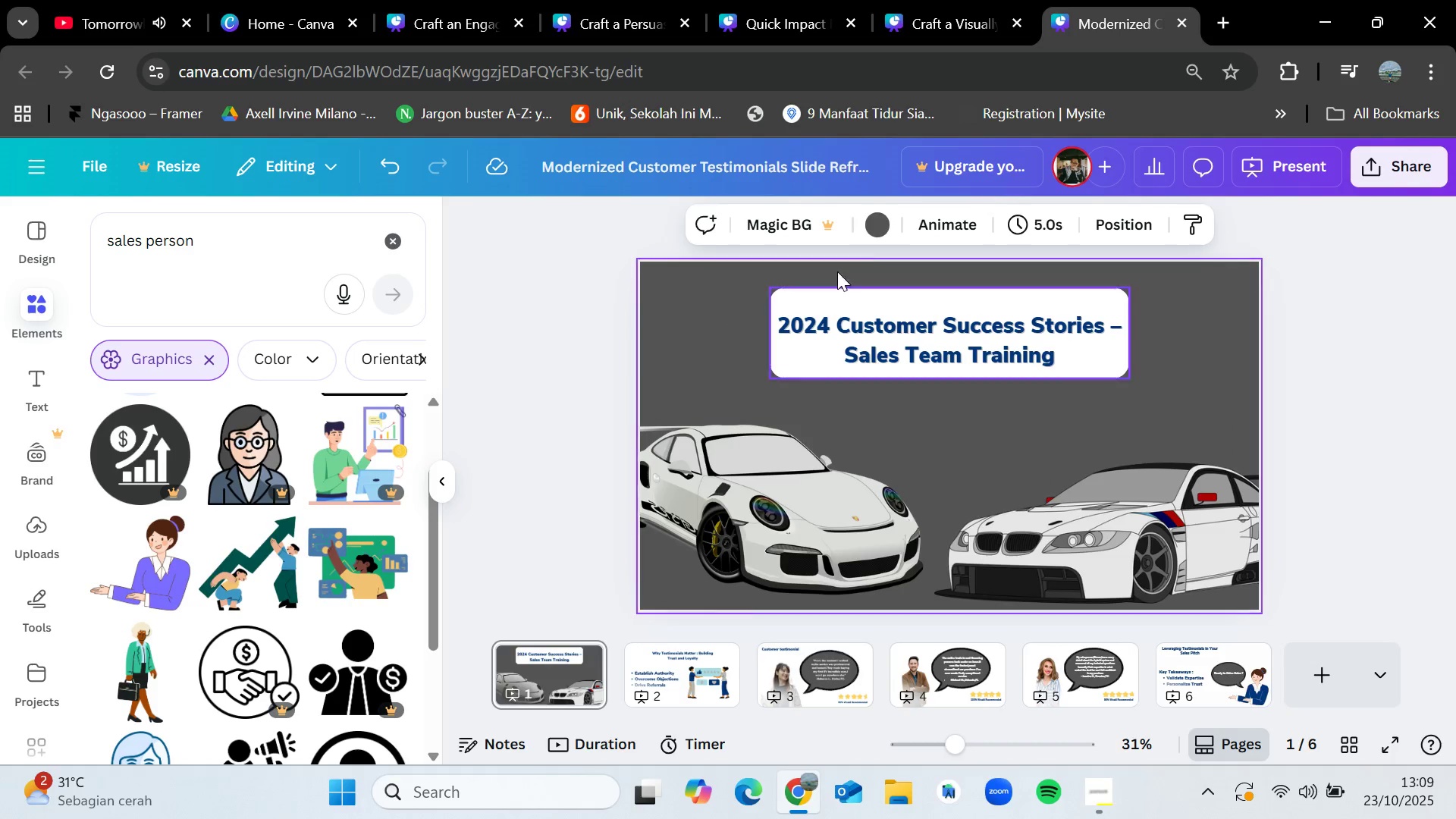 
left_click([868, 225])
 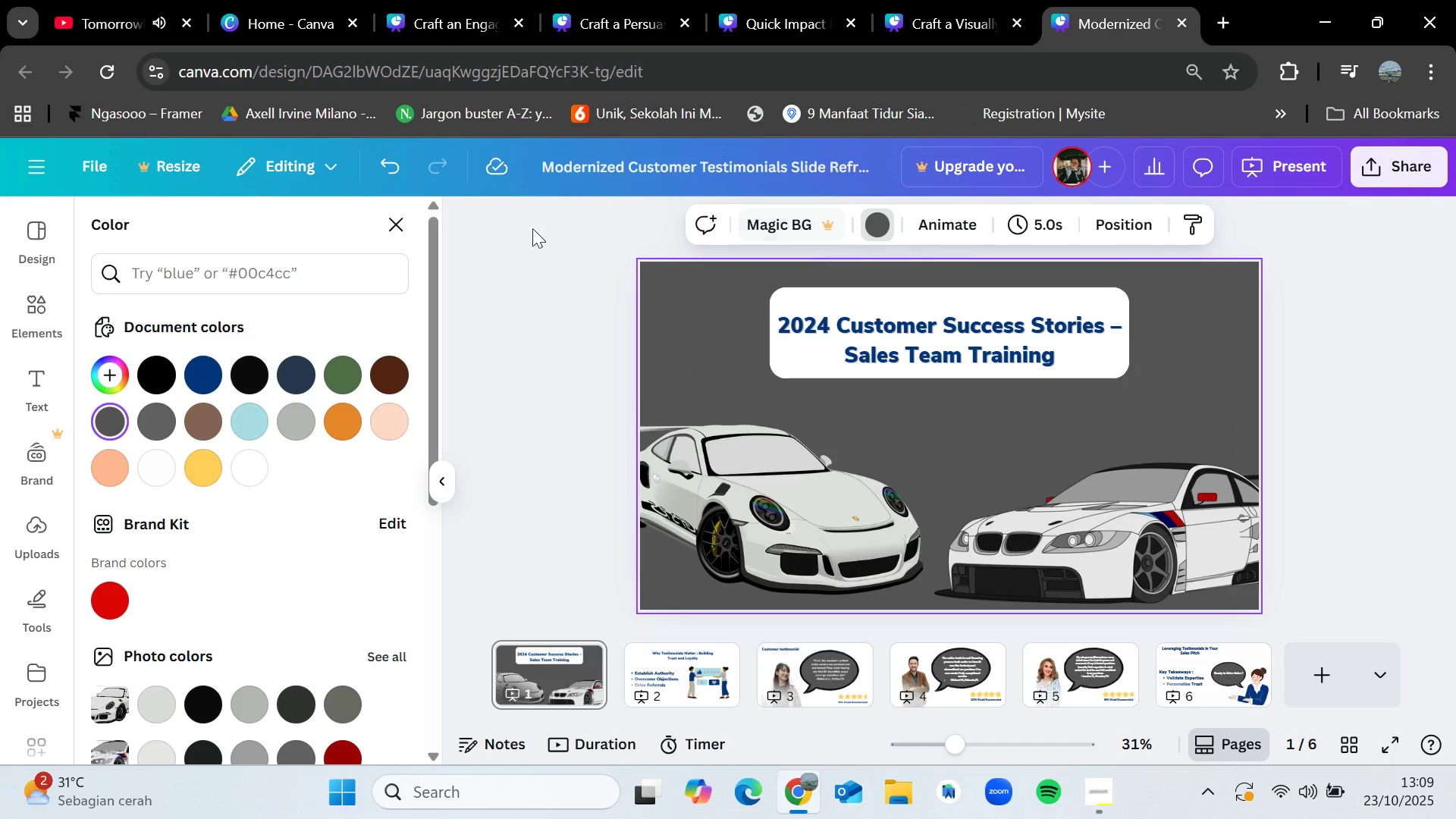 
left_click([315, 285])
 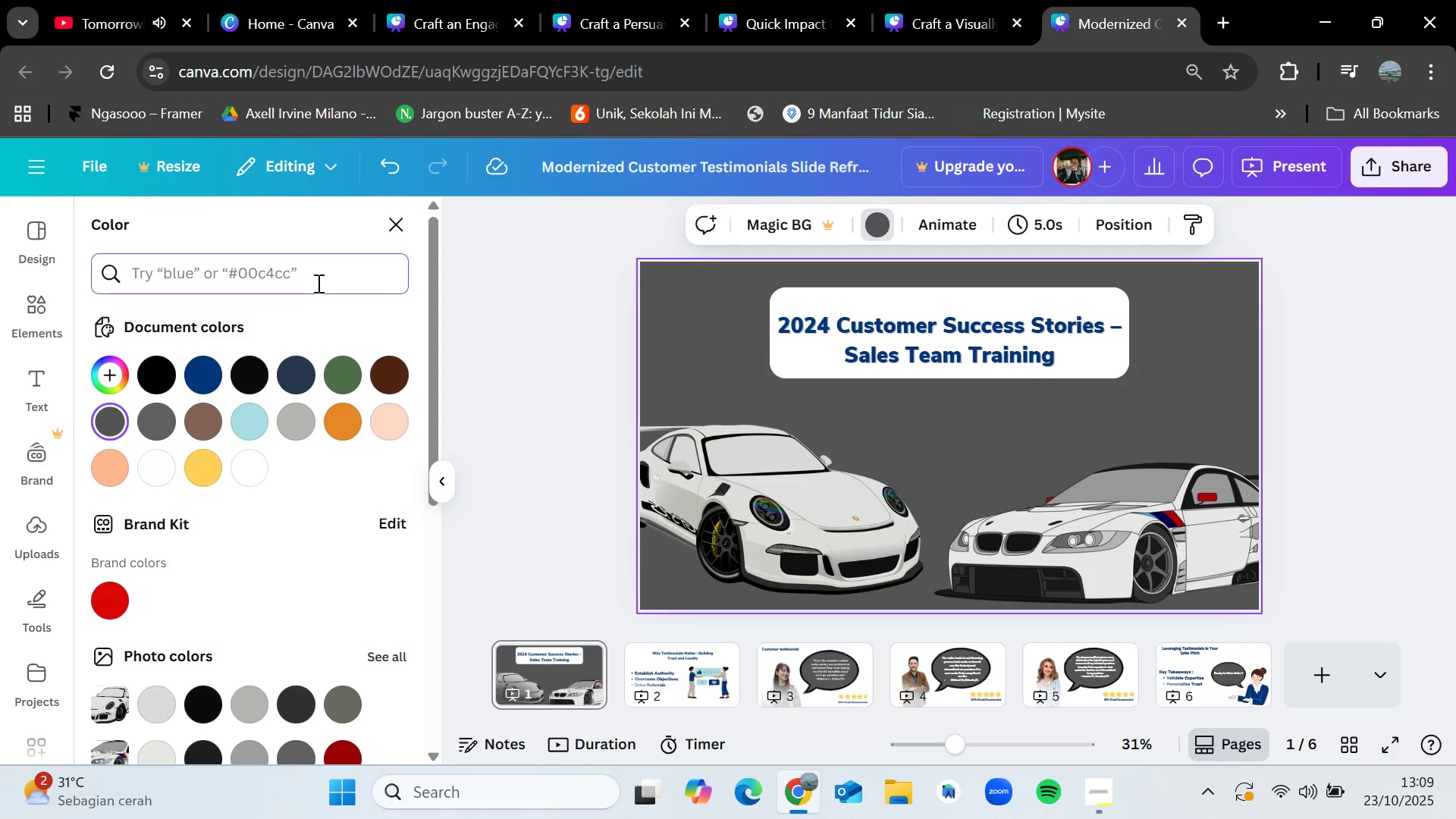 
key(Shift+3)
 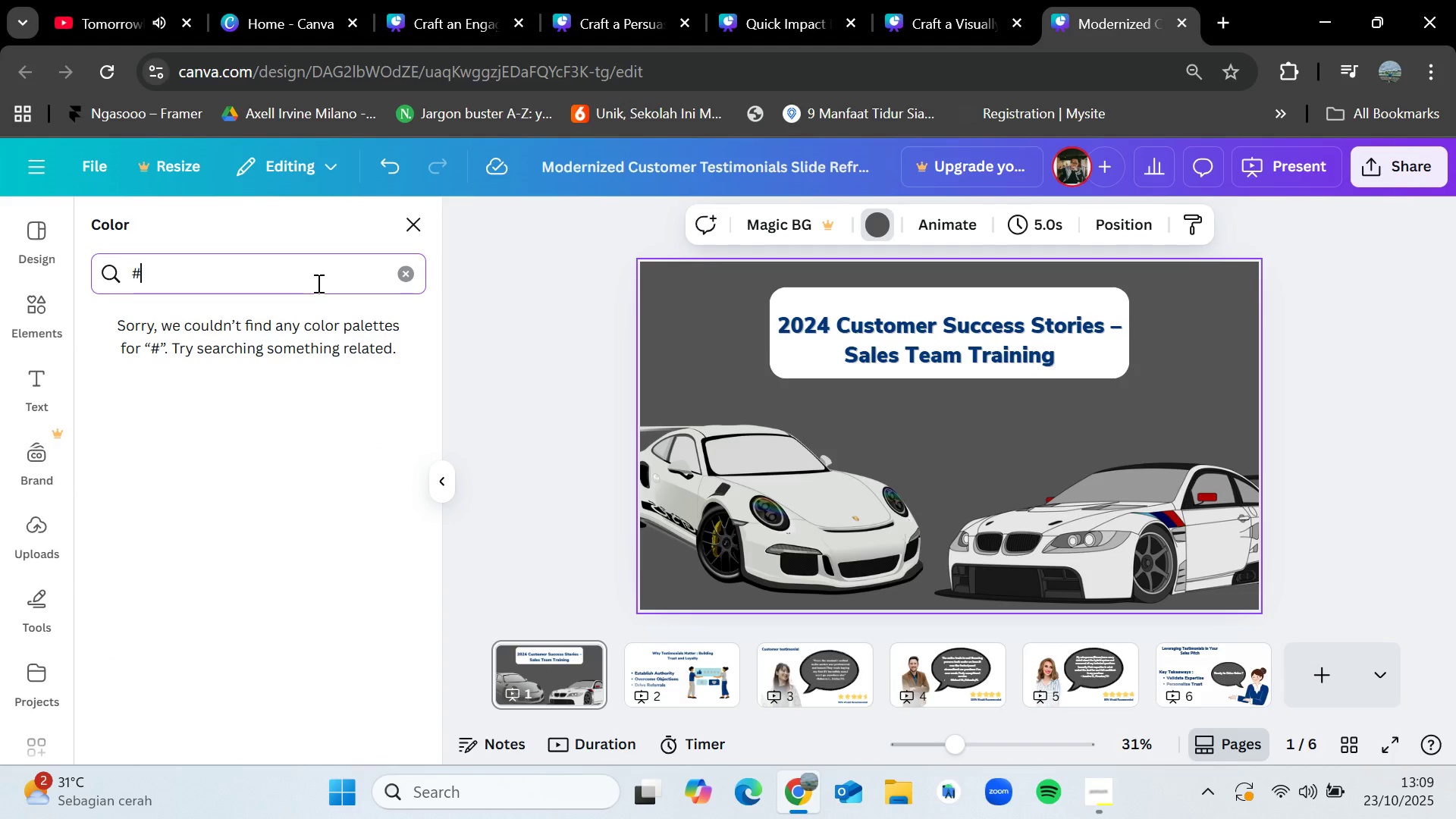 
type(3333)
 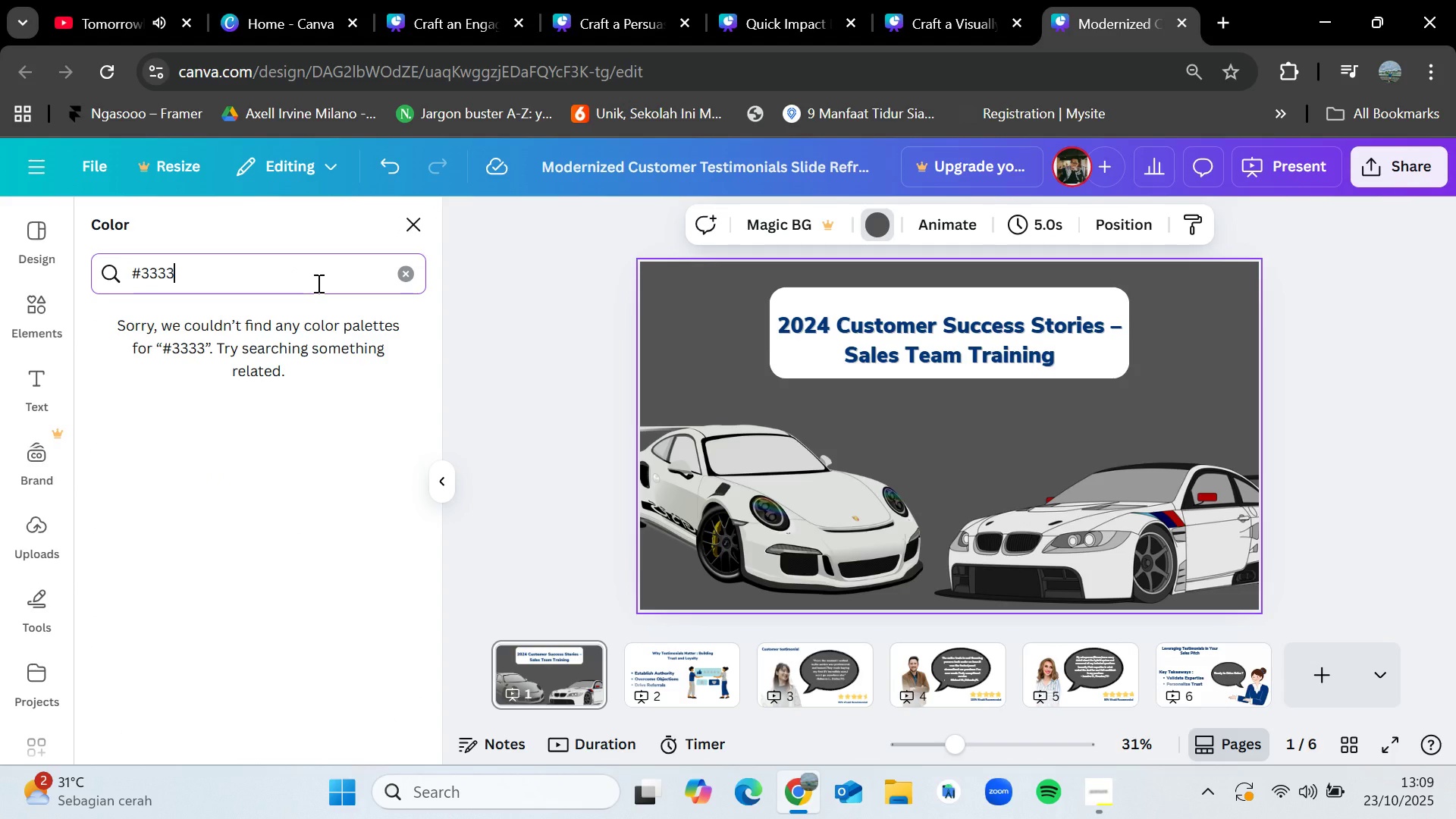 
type(33)
 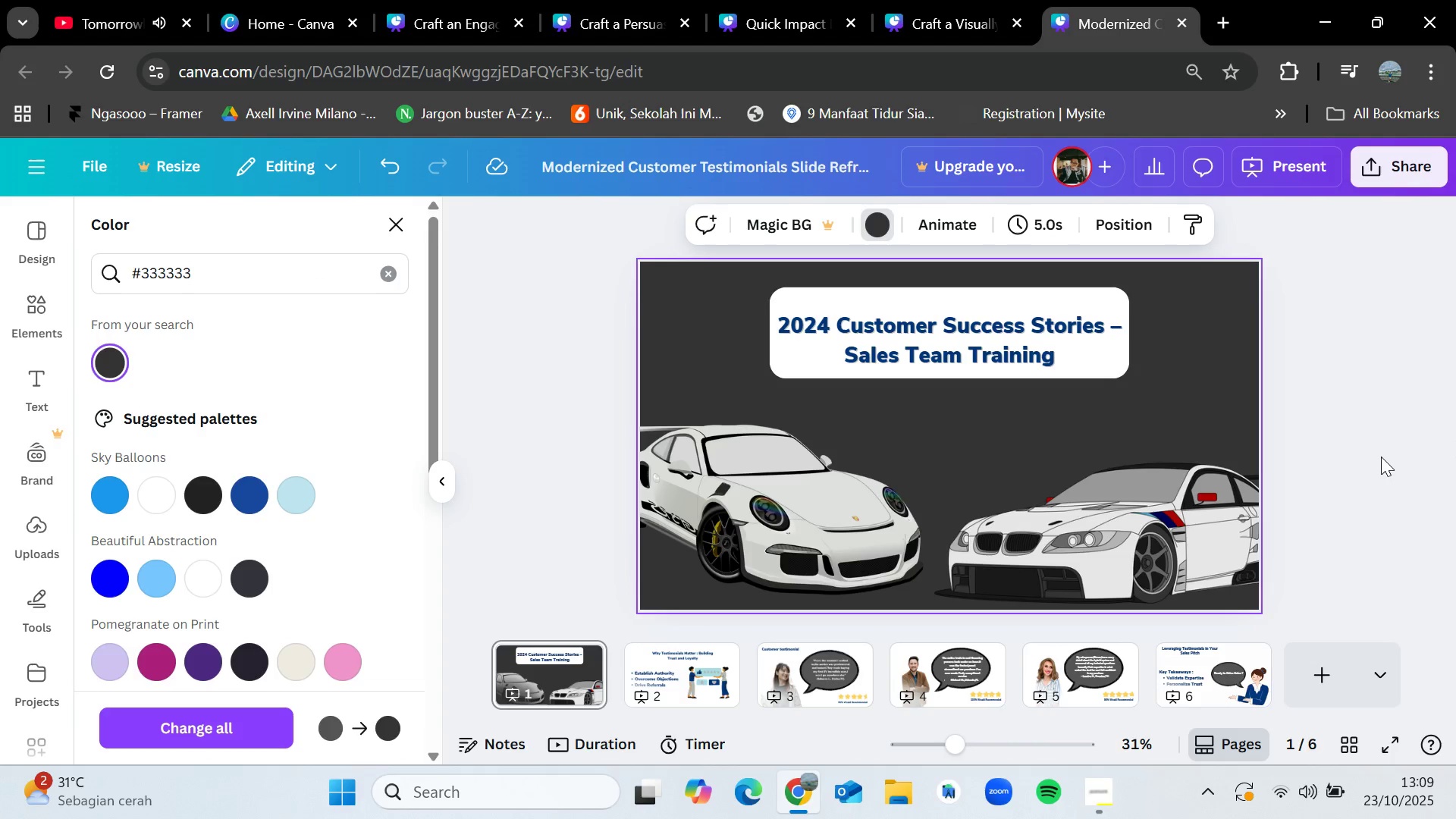 
wait(5.0)
 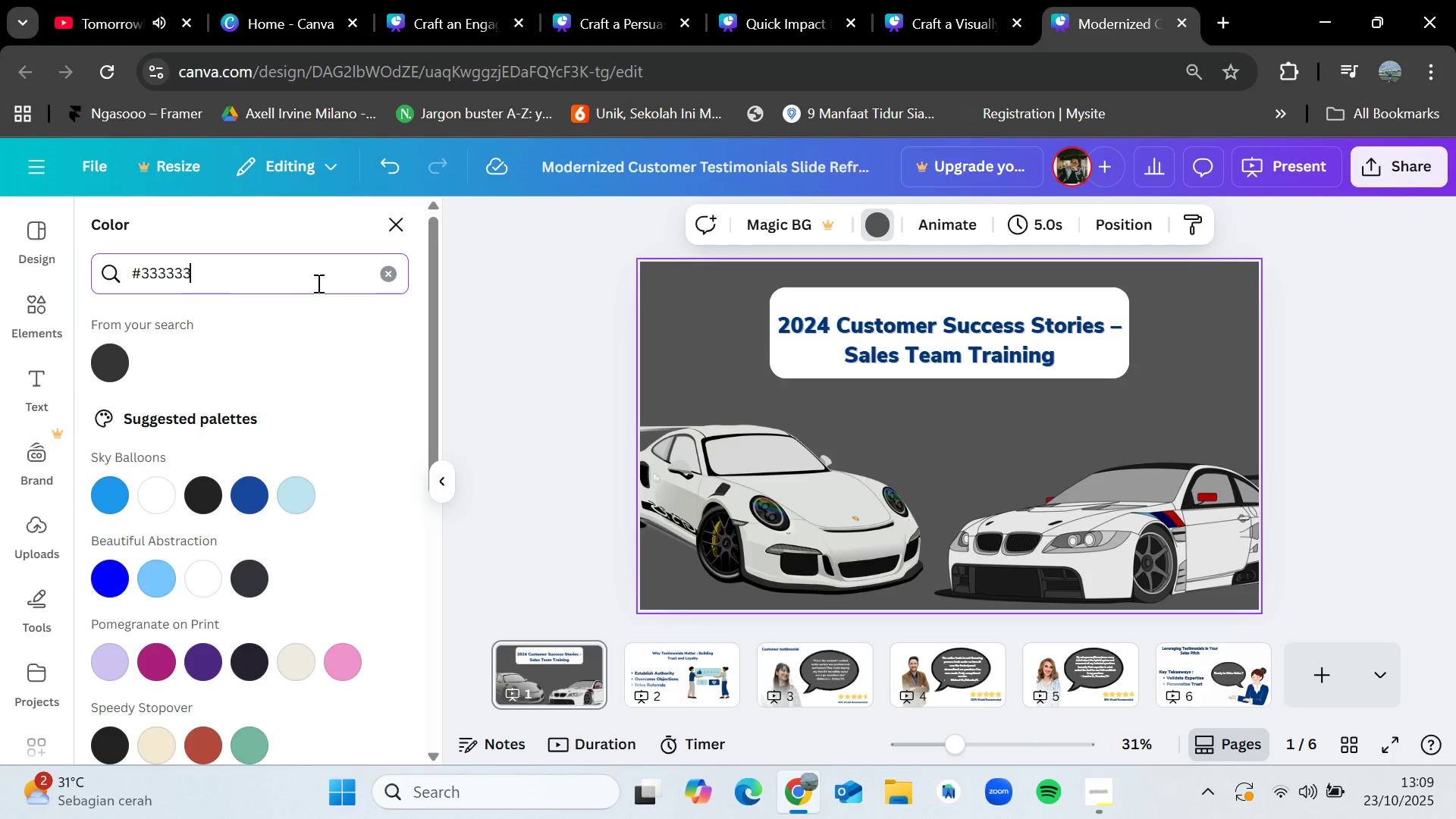 
left_click([1382, 455])
 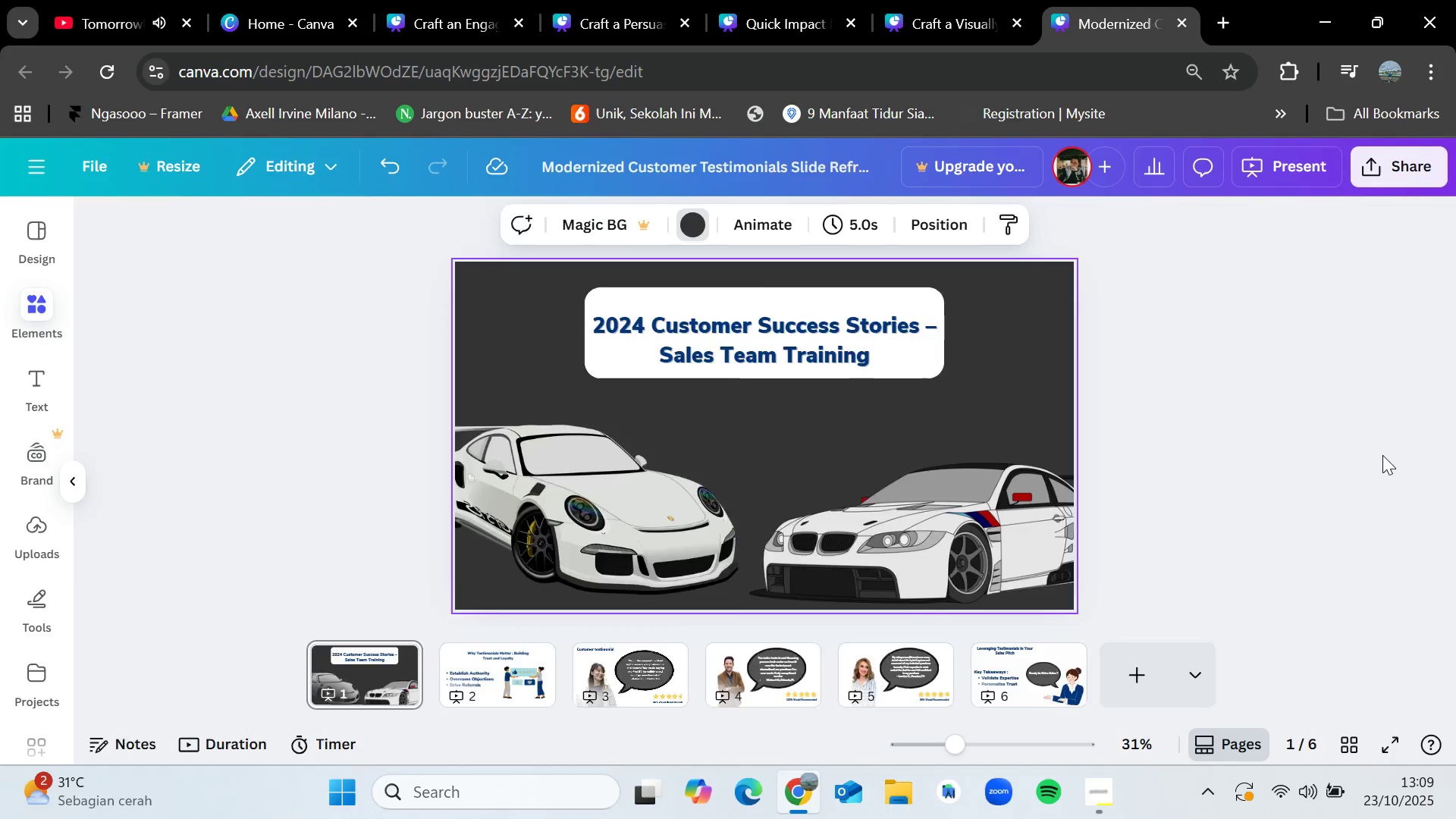 
left_click([1382, 455])
 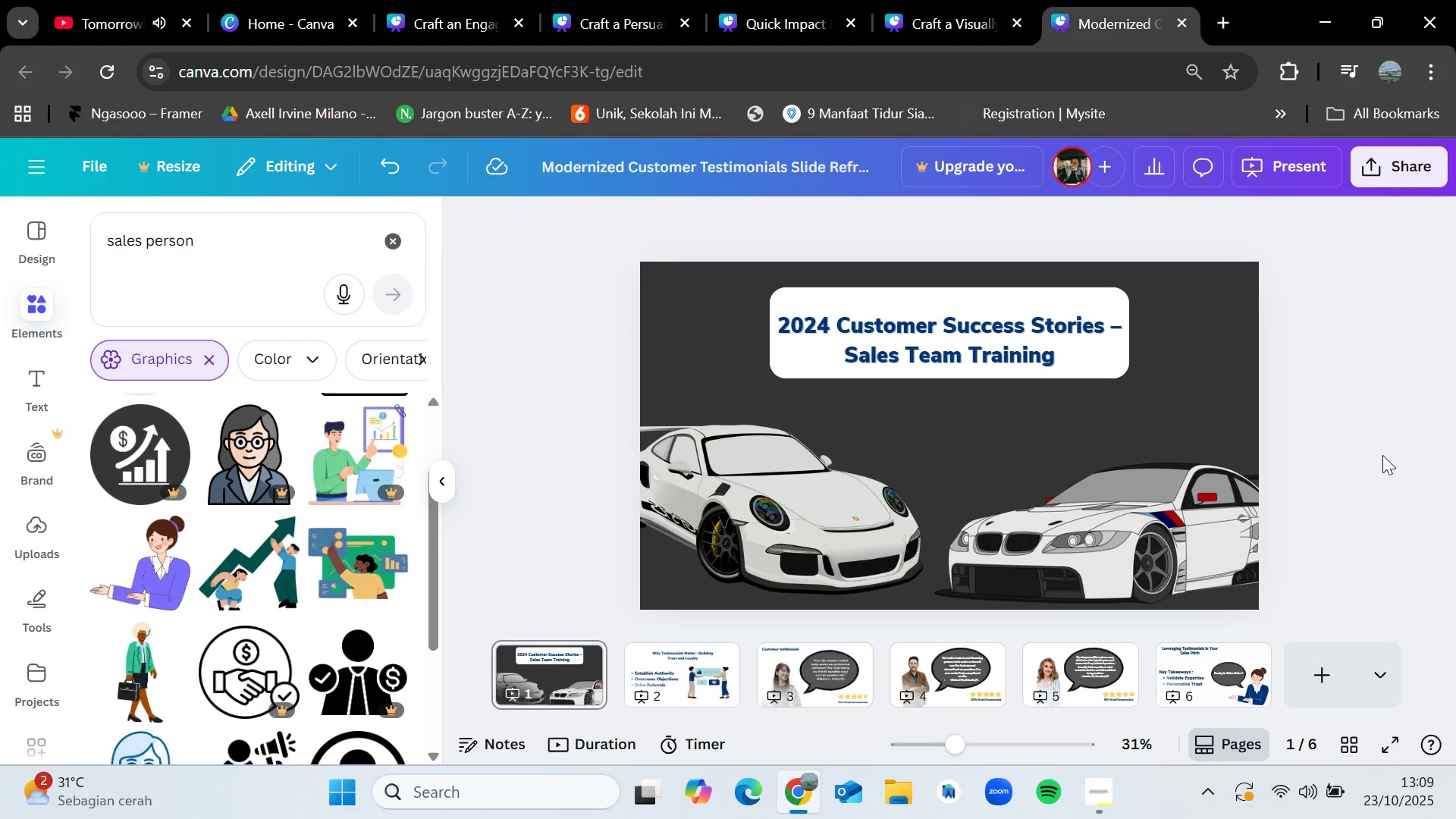 
left_click([714, 653])
 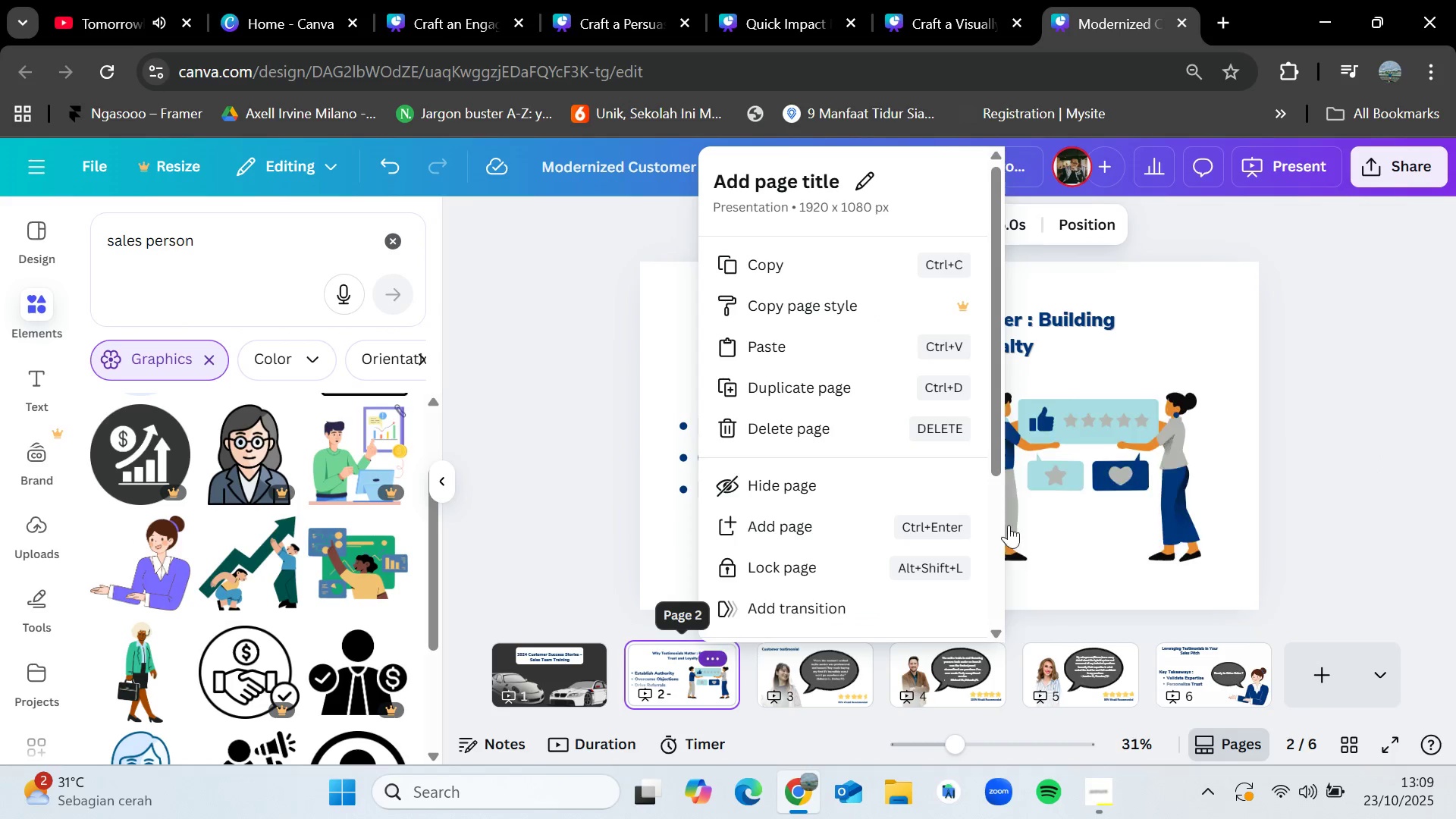 
left_click([1120, 425])
 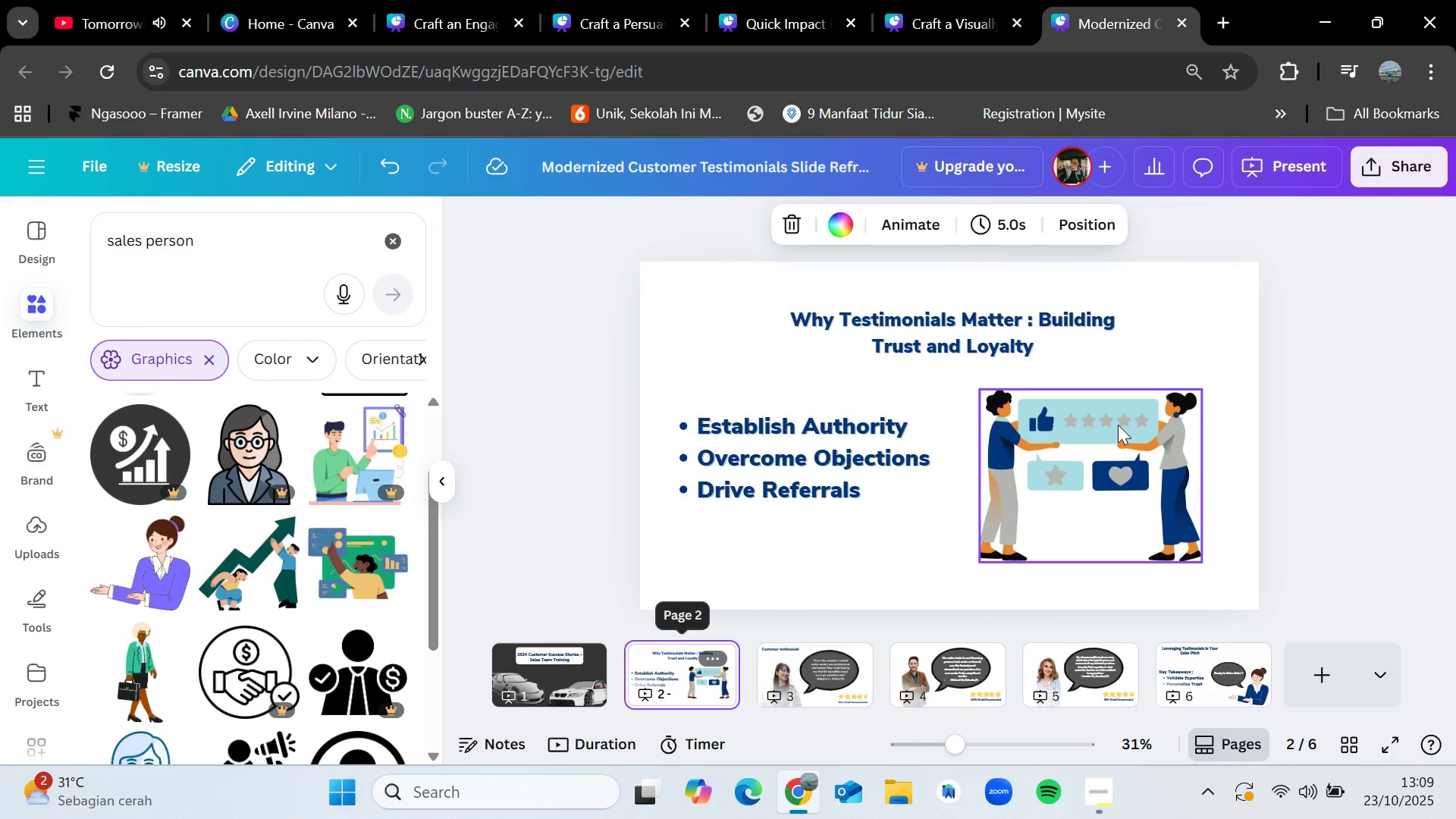 
left_click([1118, 425])
 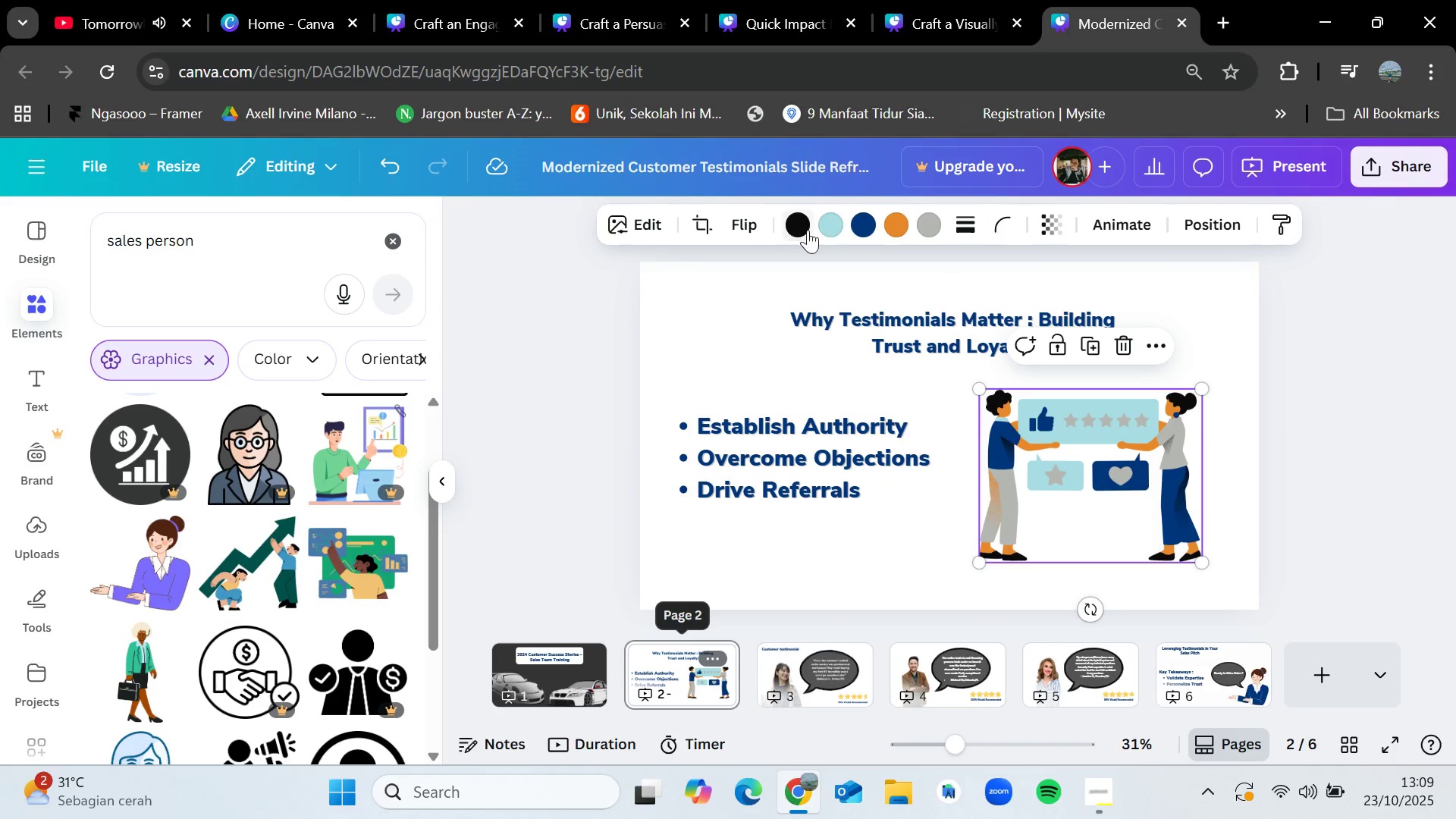 
left_click([836, 221])
 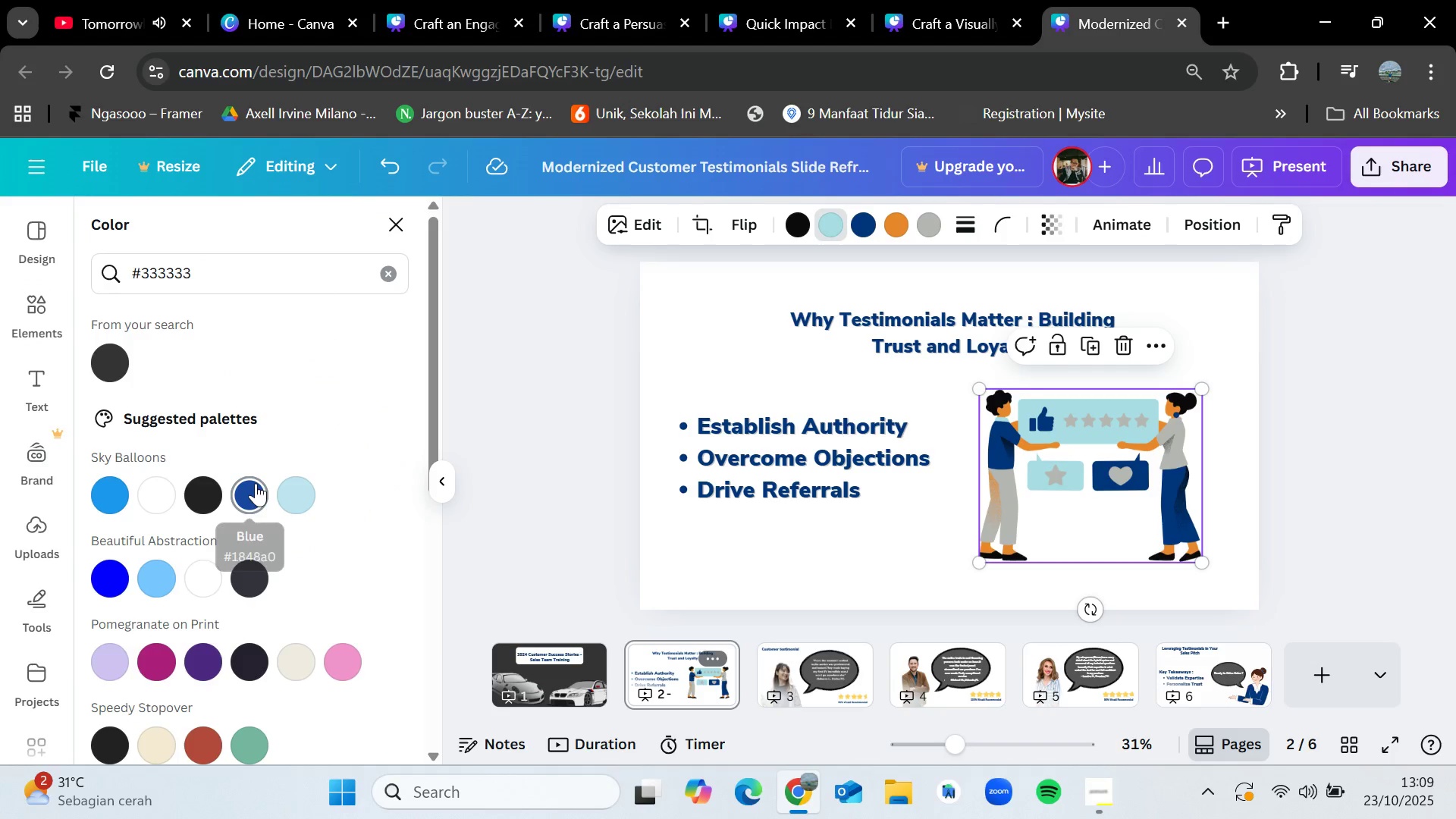 
left_click([115, 364])
 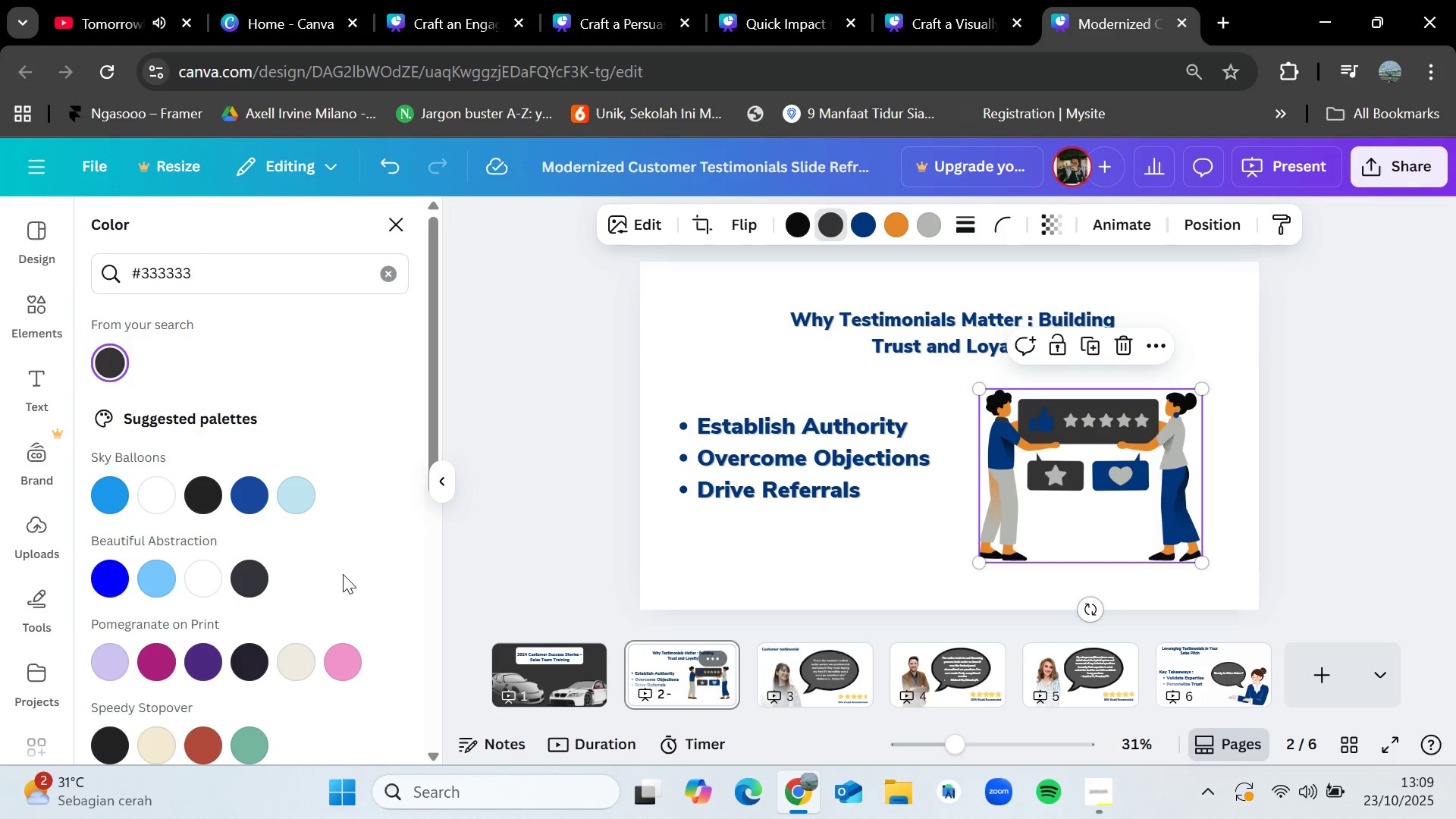 
left_click([211, 577])
 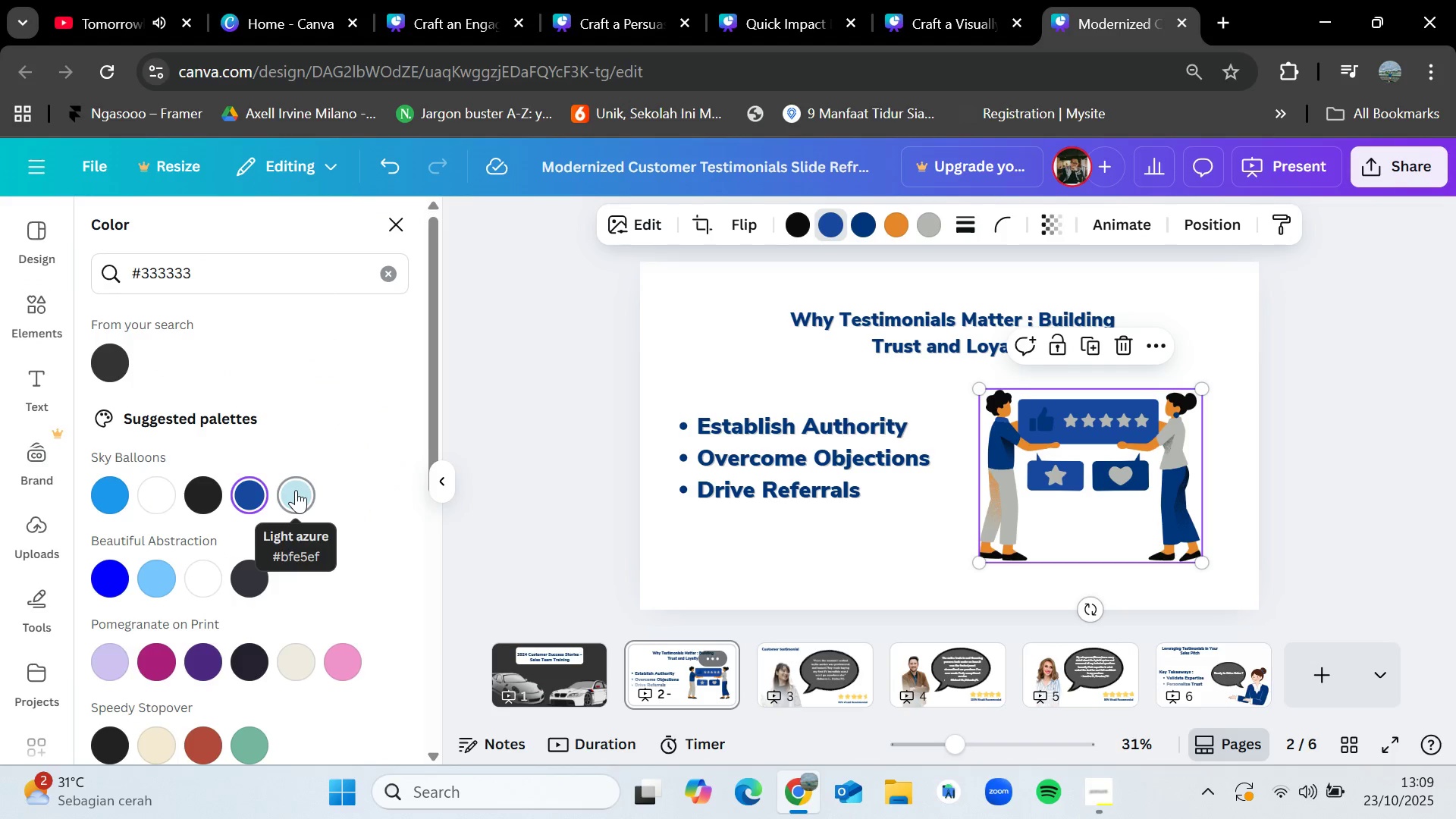 
left_click([150, 495])
 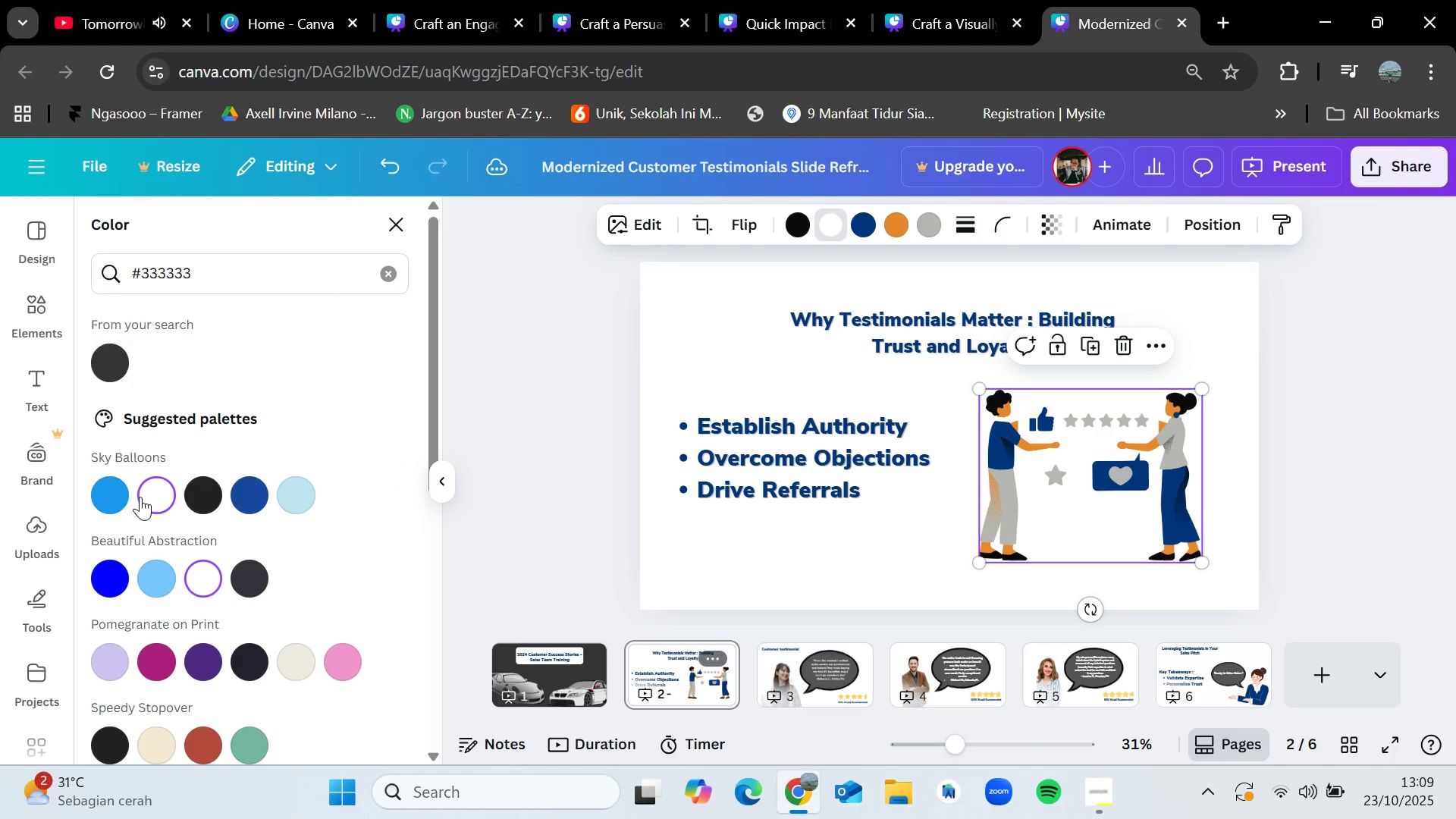 
left_click([102, 500])
 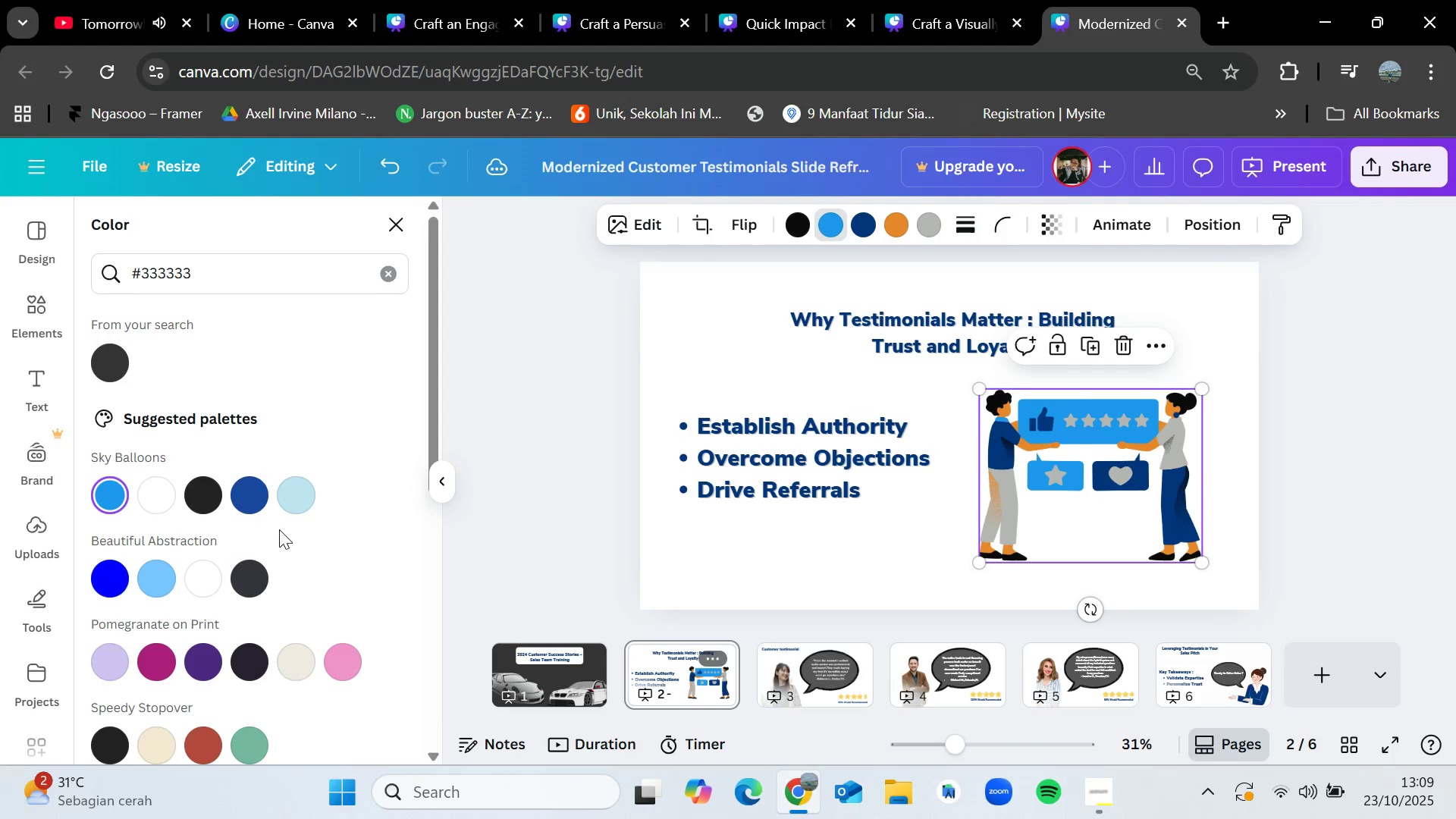 
scroll: coordinate [266, 495], scroll_direction: down, amount: 2.0
 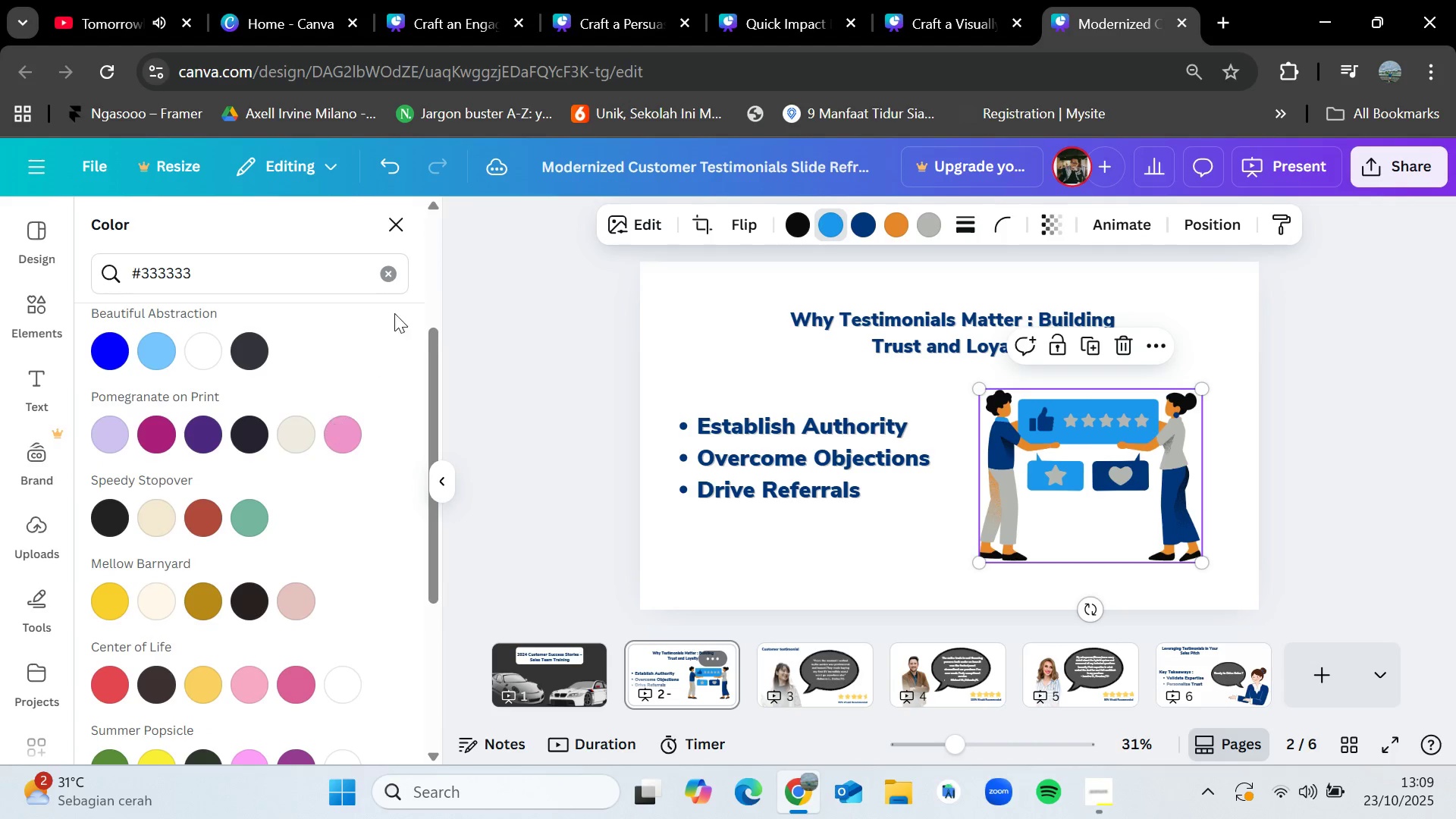 
left_click([383, 285])
 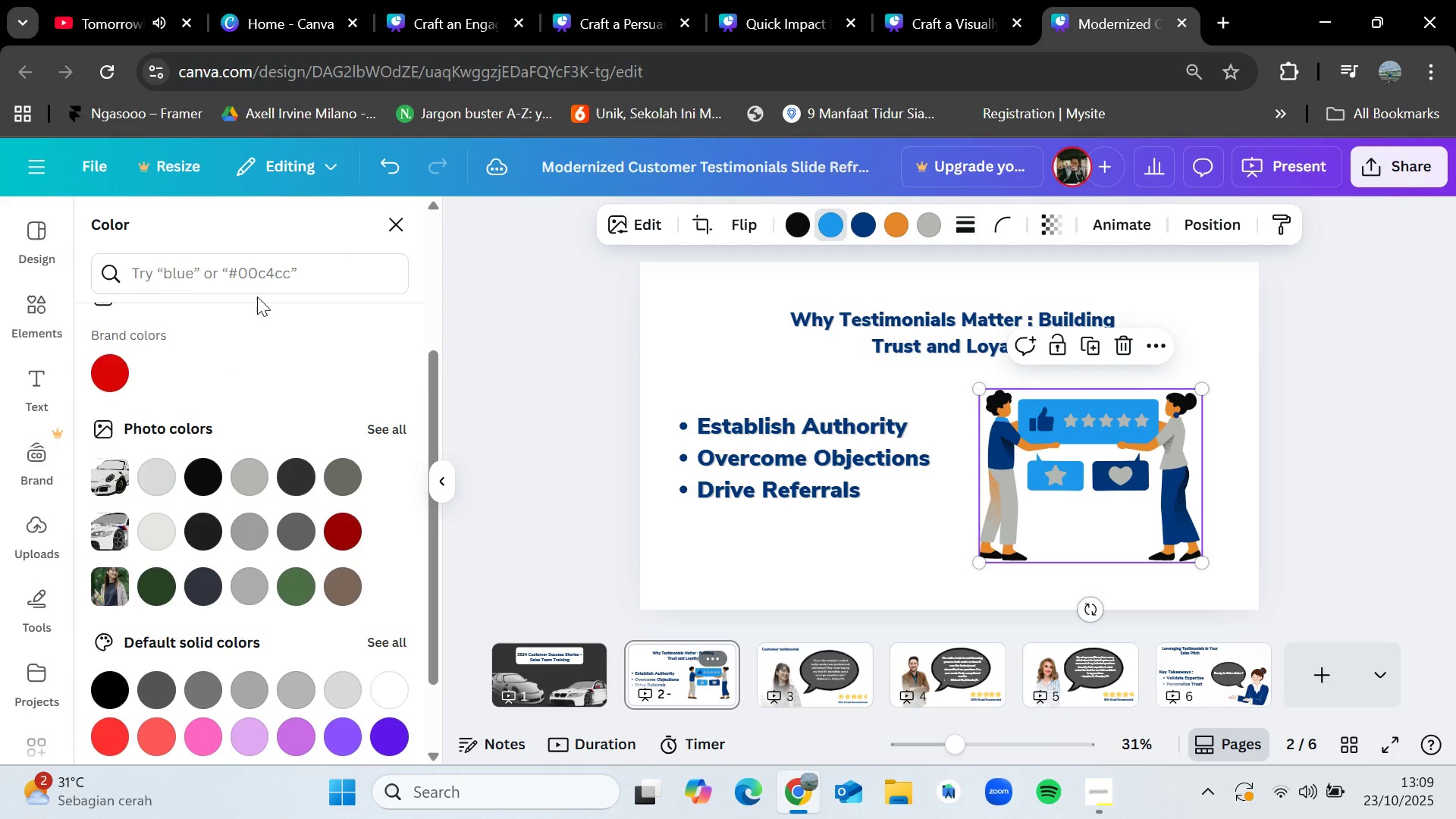 
scroll: coordinate [248, 480], scroll_direction: up, amount: 2.0
 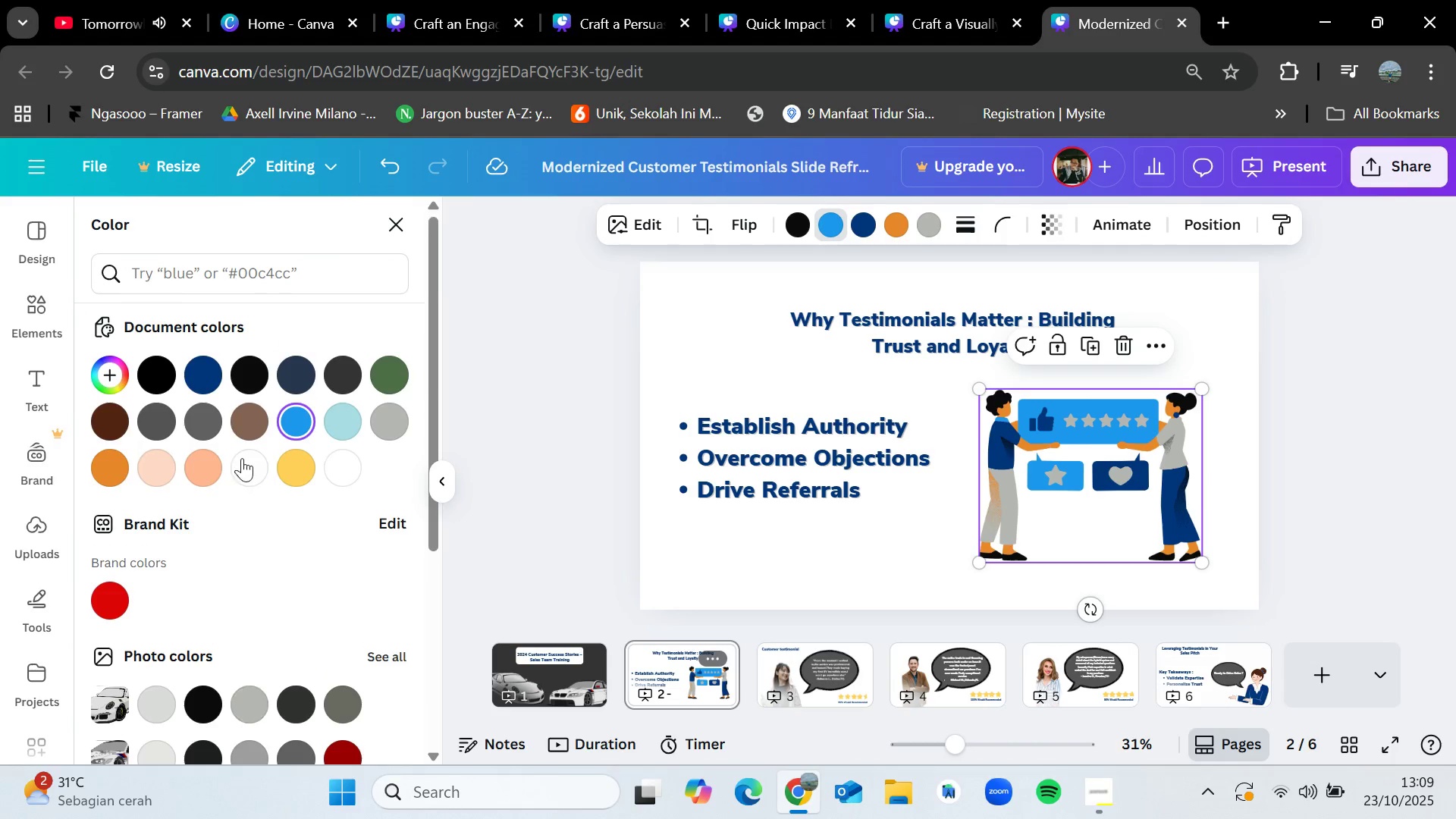 
left_click([207, 369])
 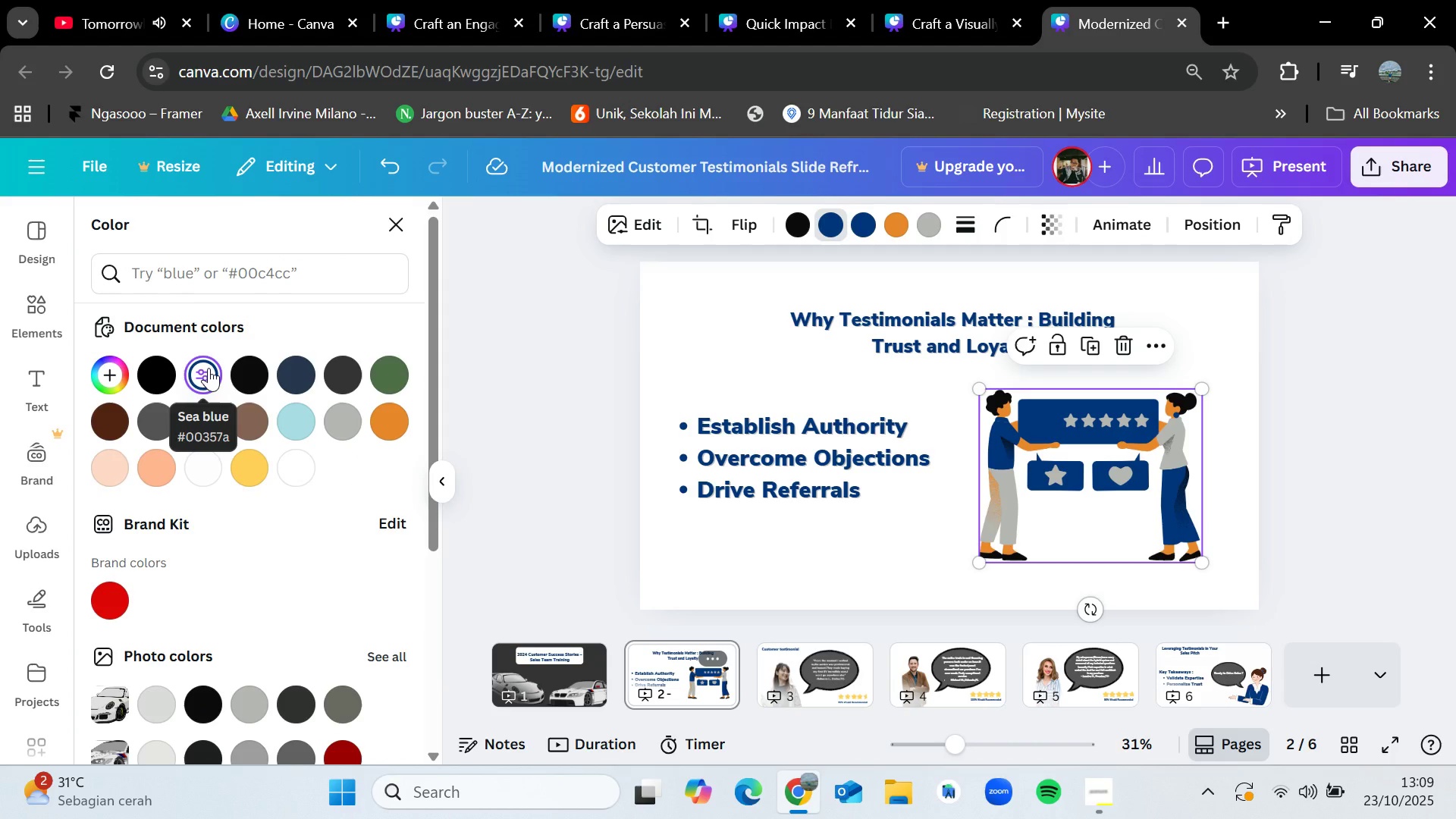 
key(Control+Z)
 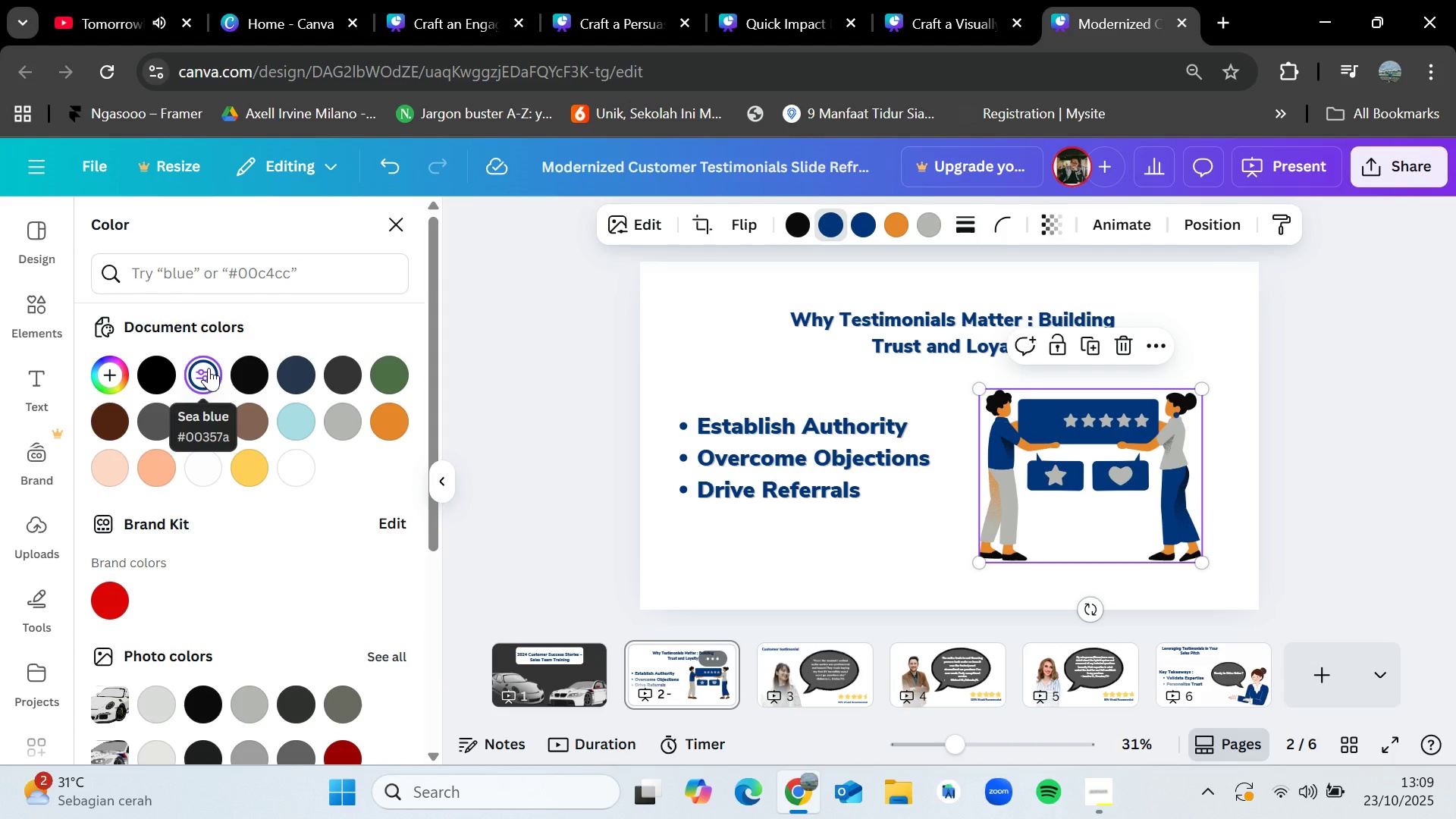 
key(Control+Z)
 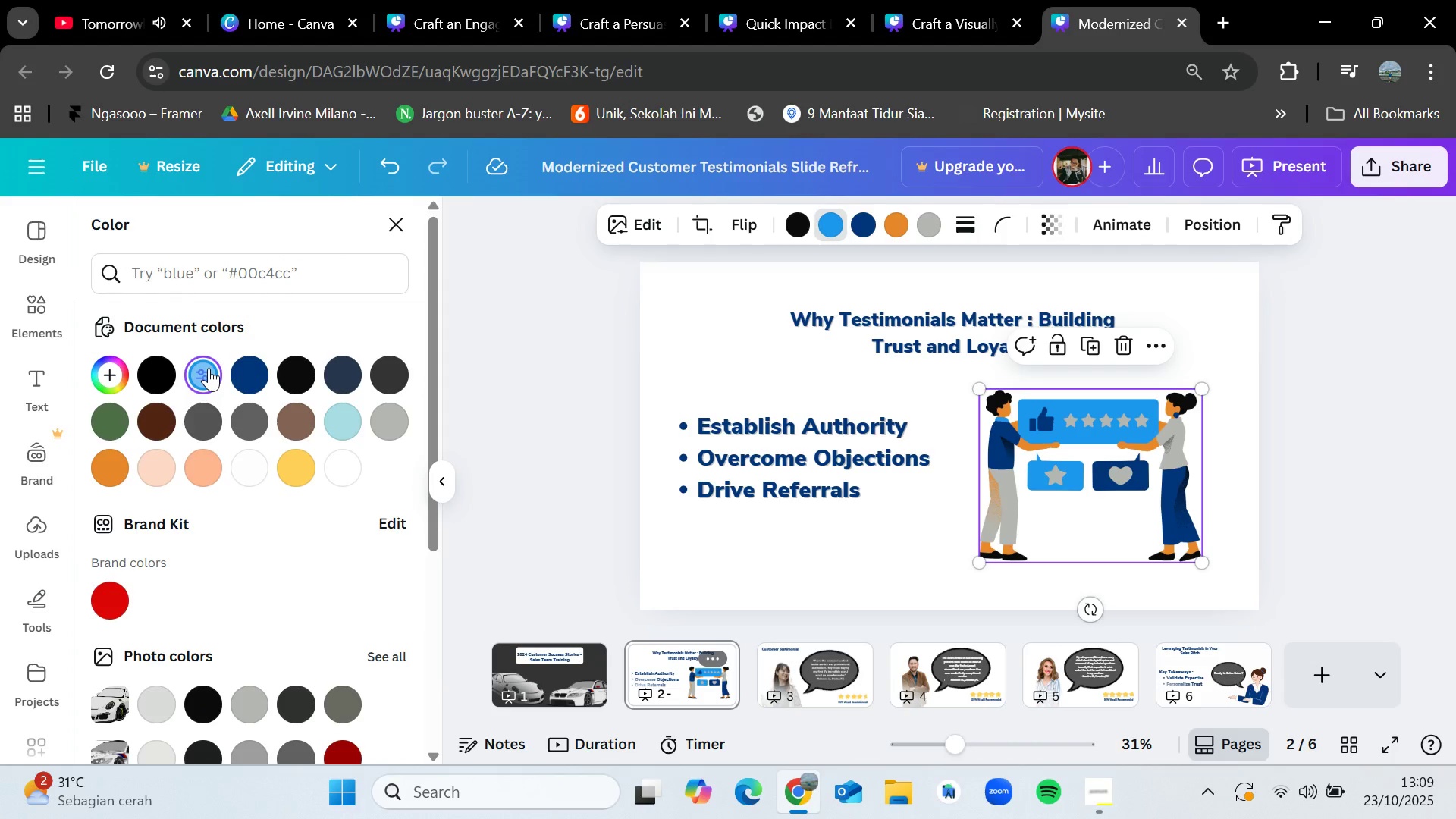 
key(Control+Z)
 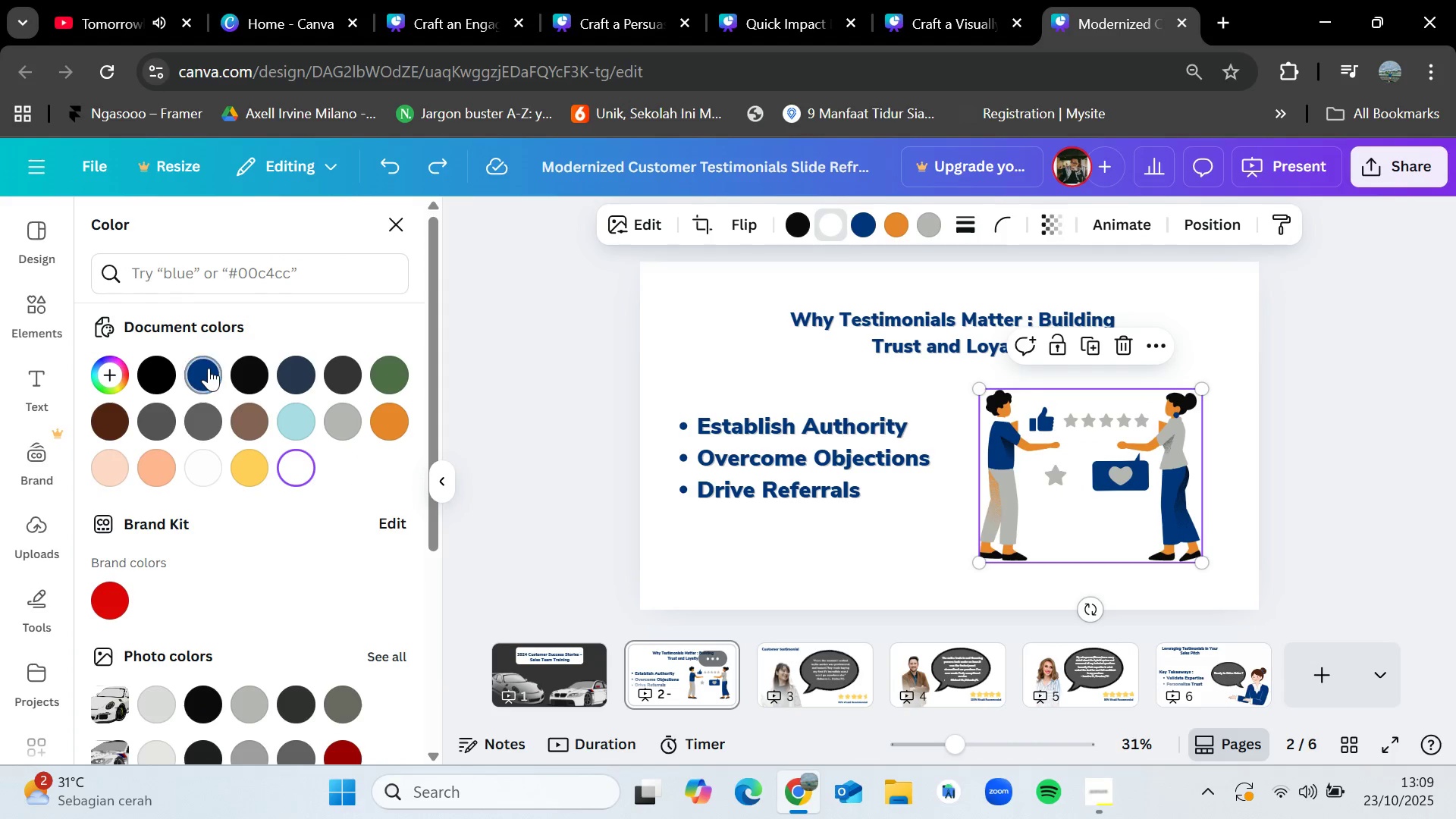 
key(Control+Z)
 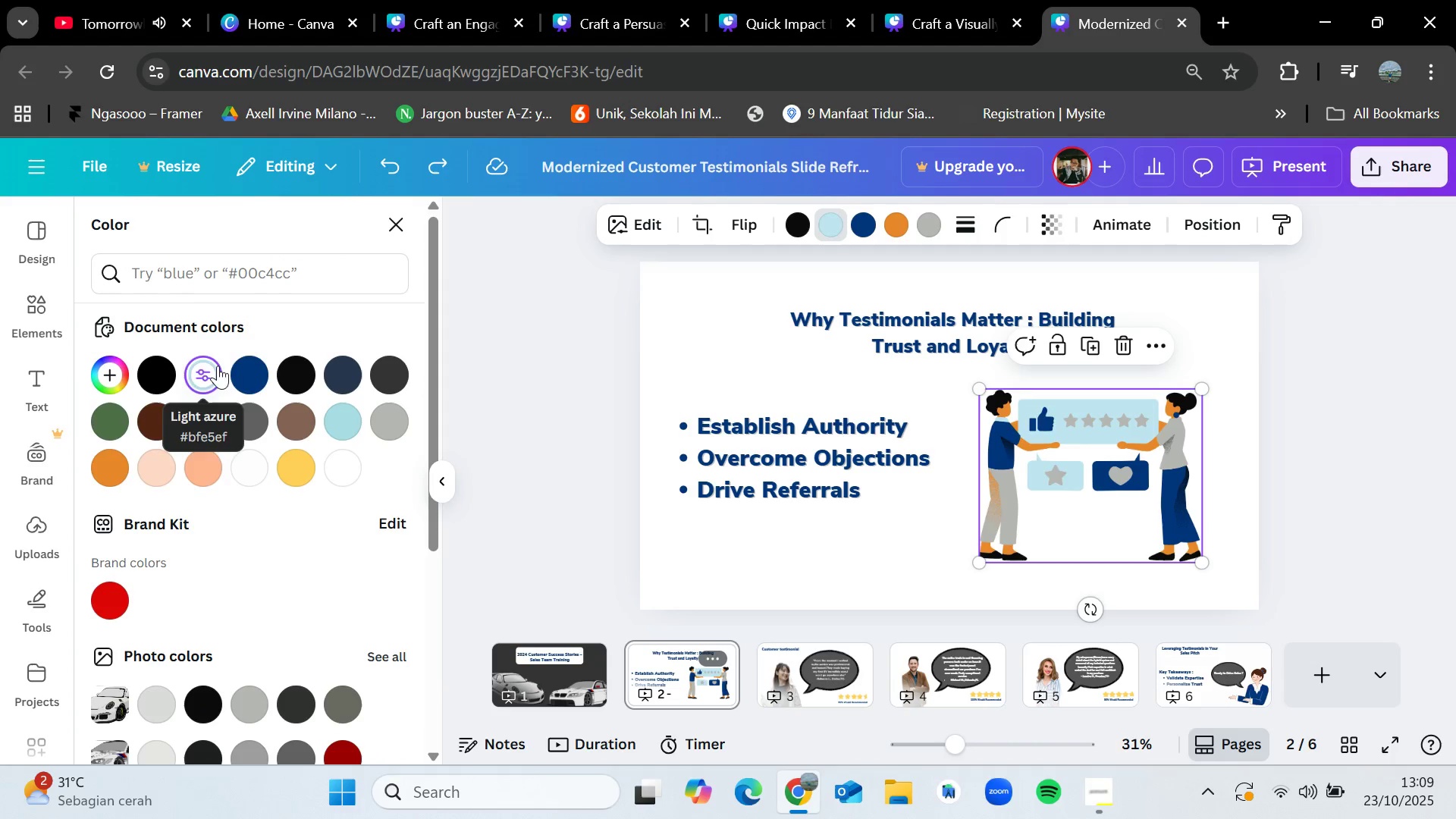 
key(Control+Z)
 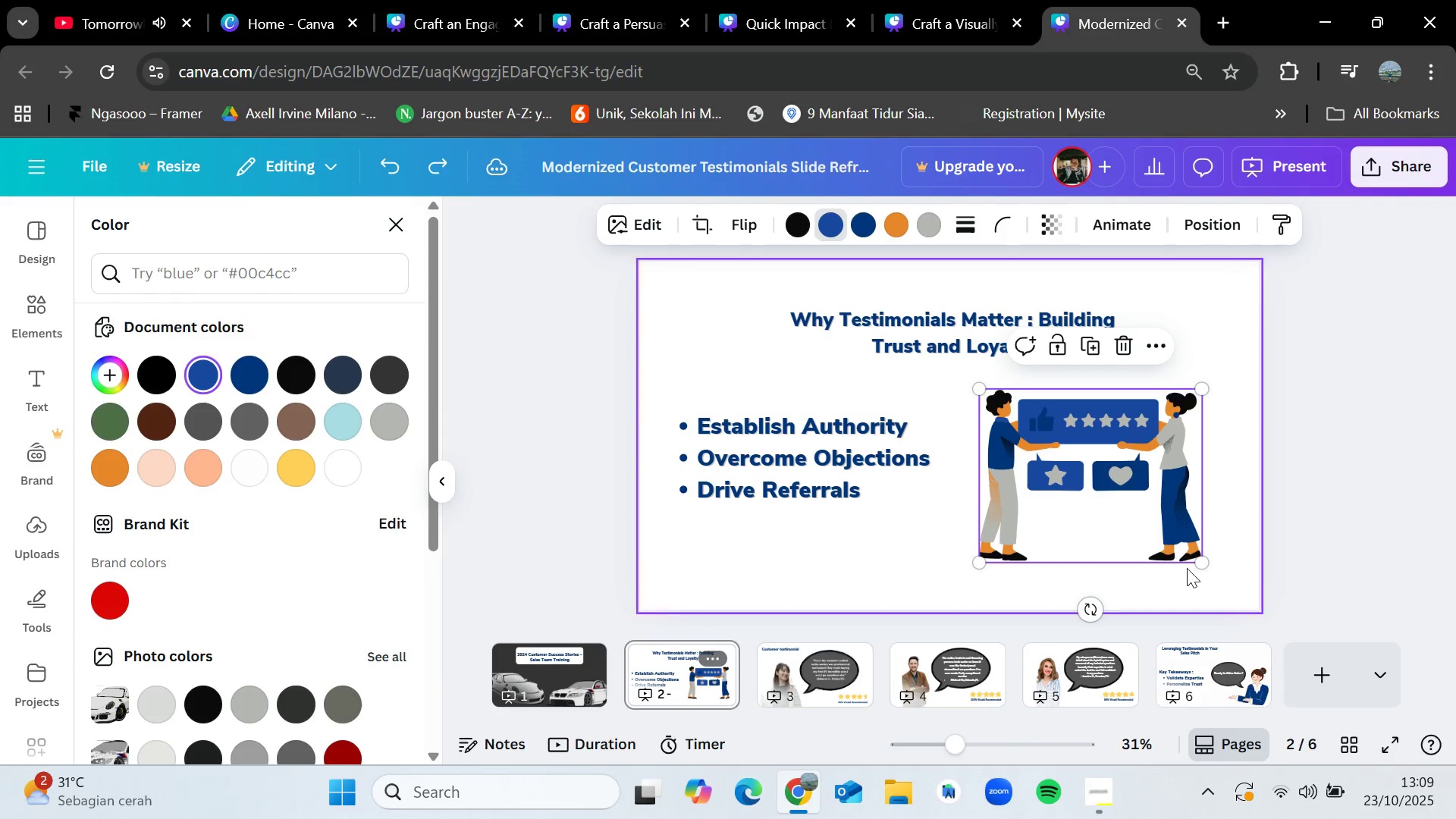 
key(Control+Z)
 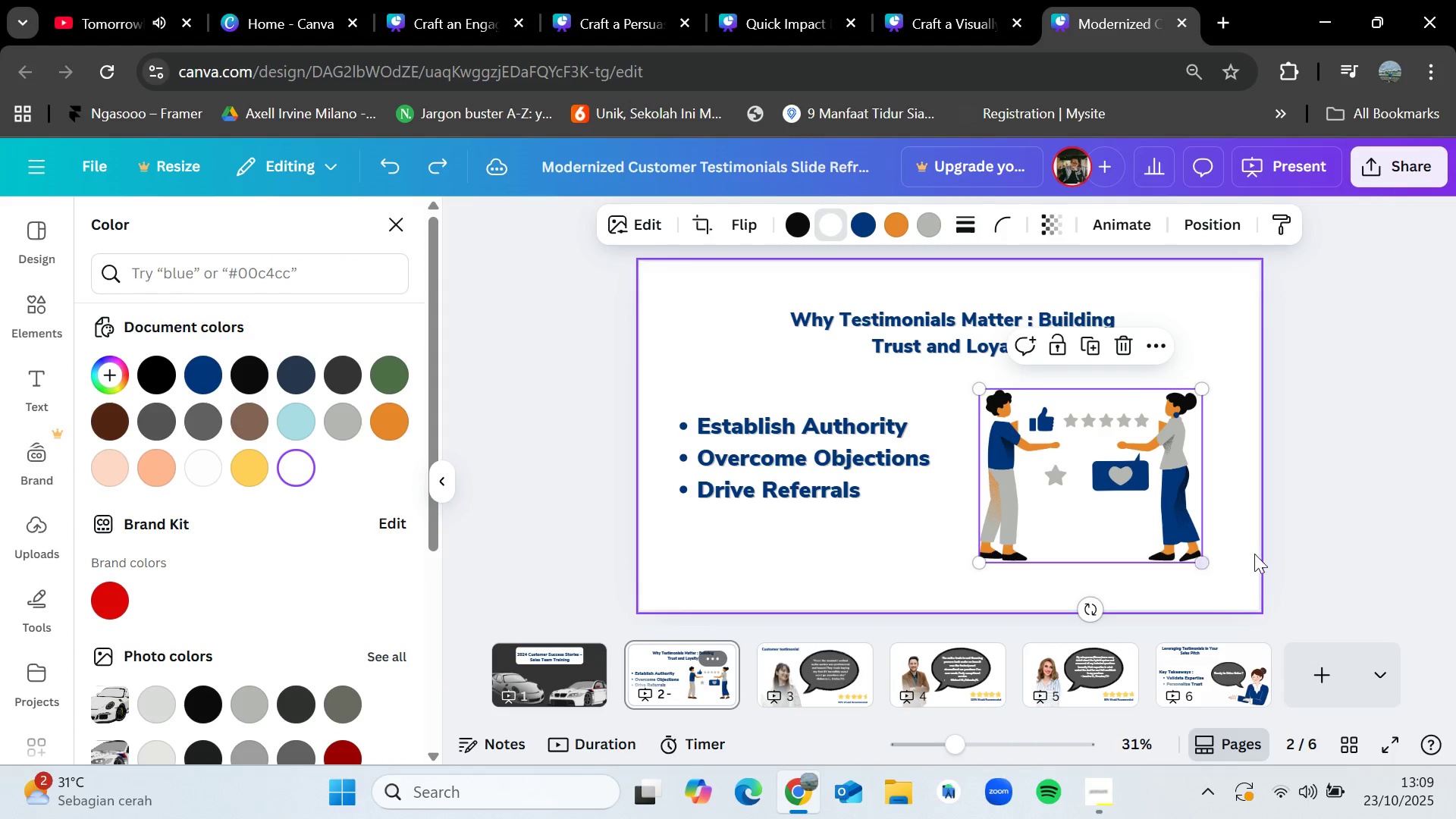 
key(Control+Z)
 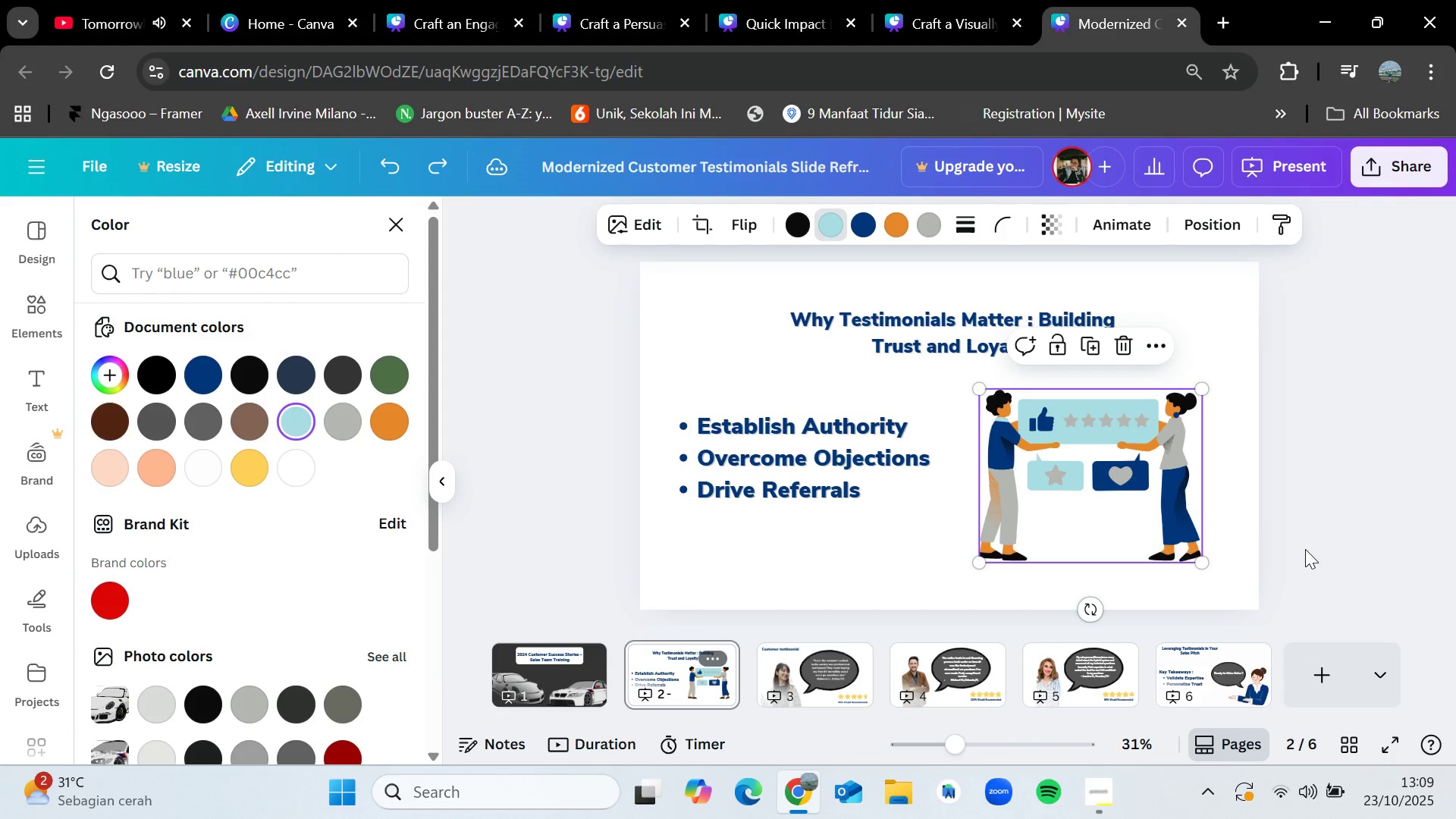 
key(Control+Z)
 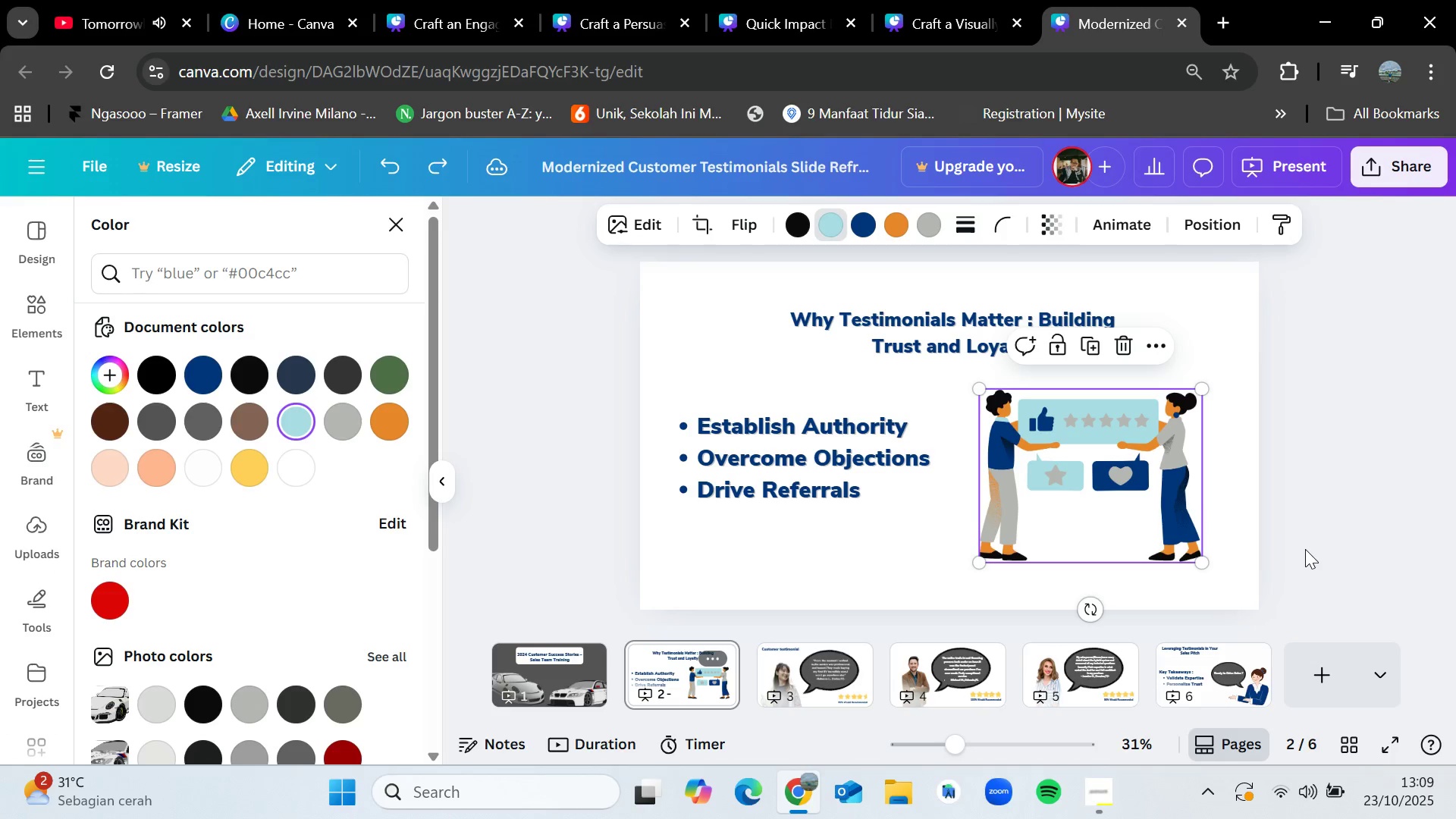 
left_click([1336, 526])
 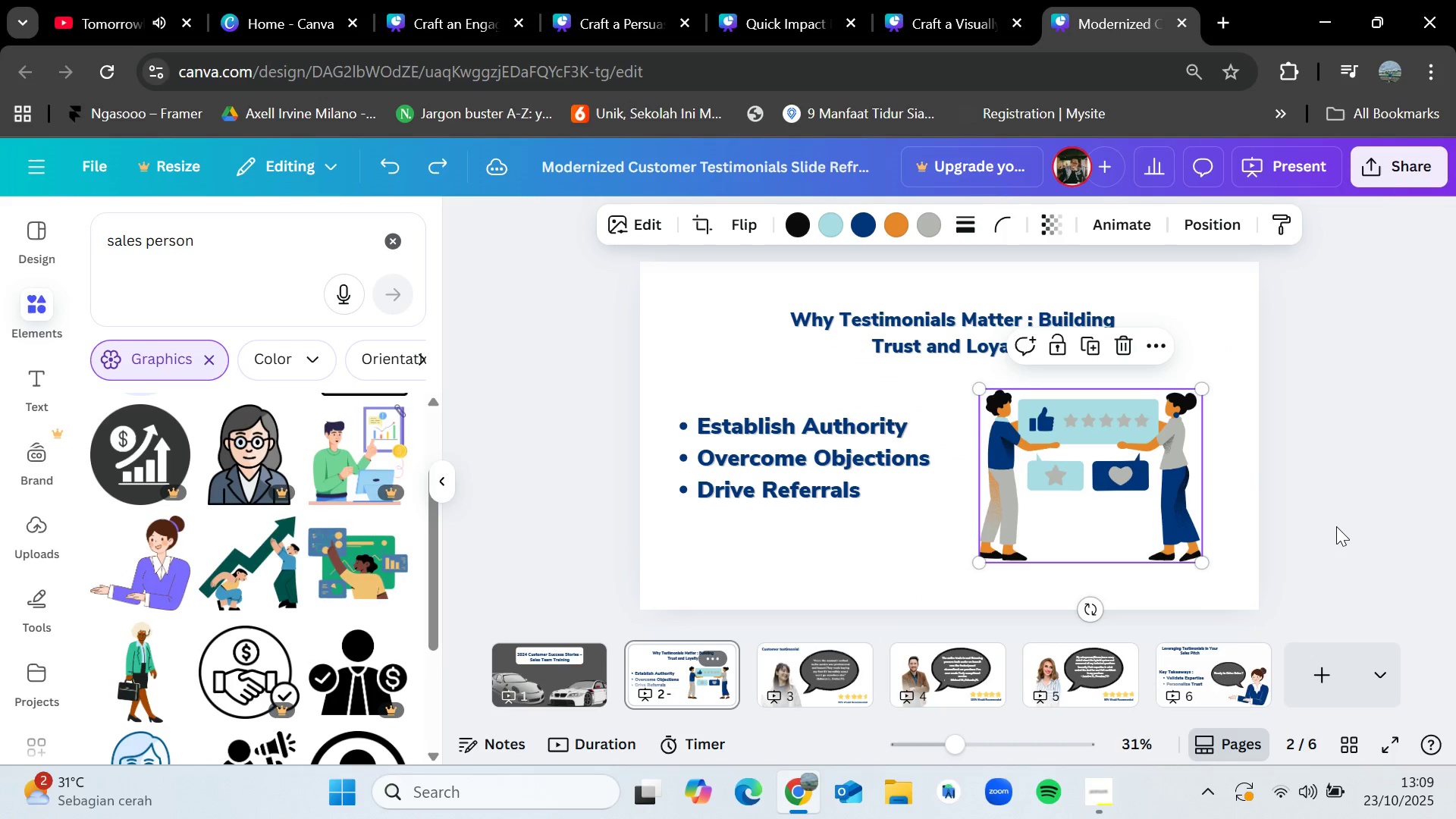 
left_click([1336, 526])
 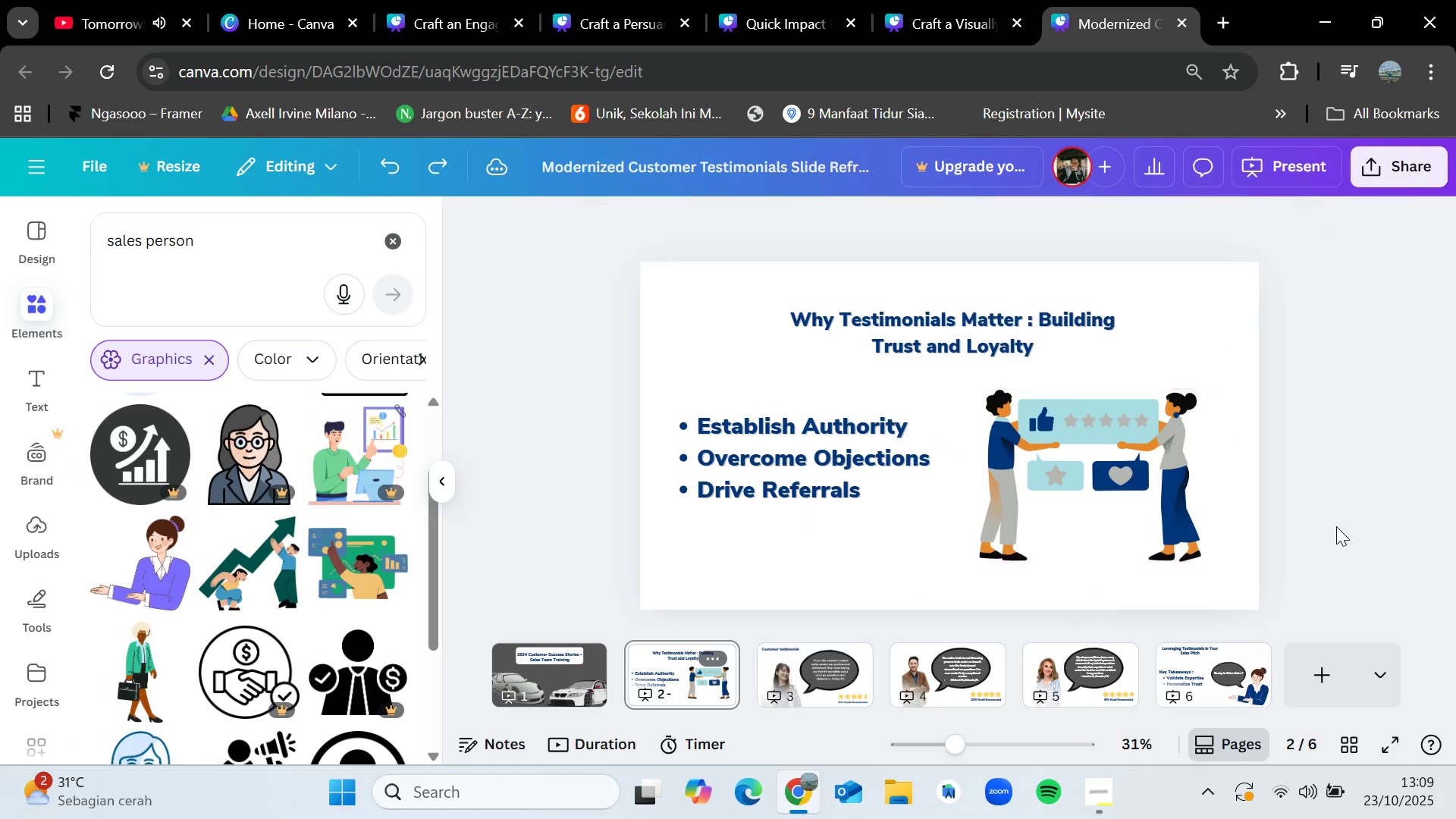 
key(Control+Z)
 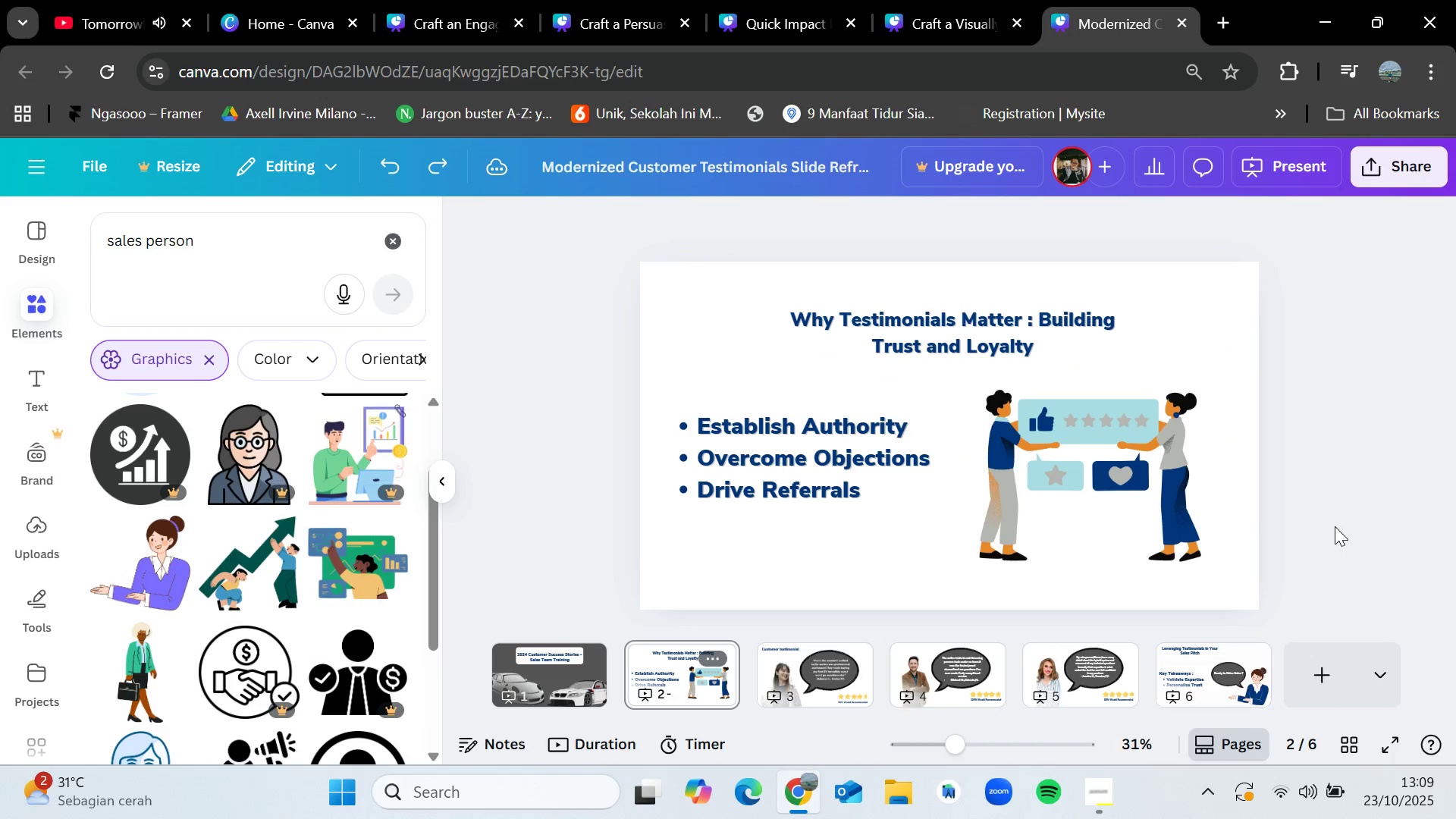 
left_click([1163, 446])
 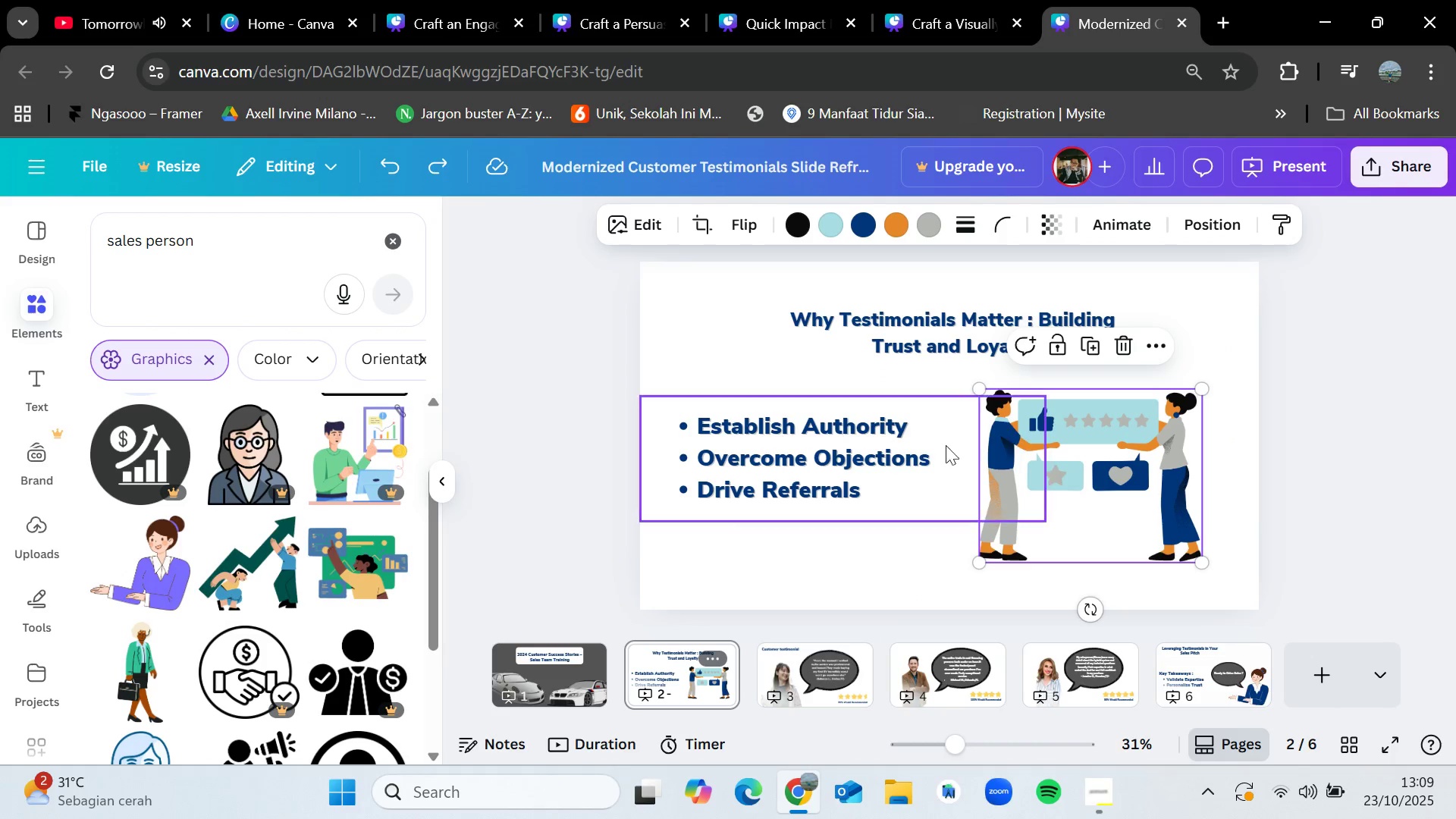 
left_click([1258, 388])
 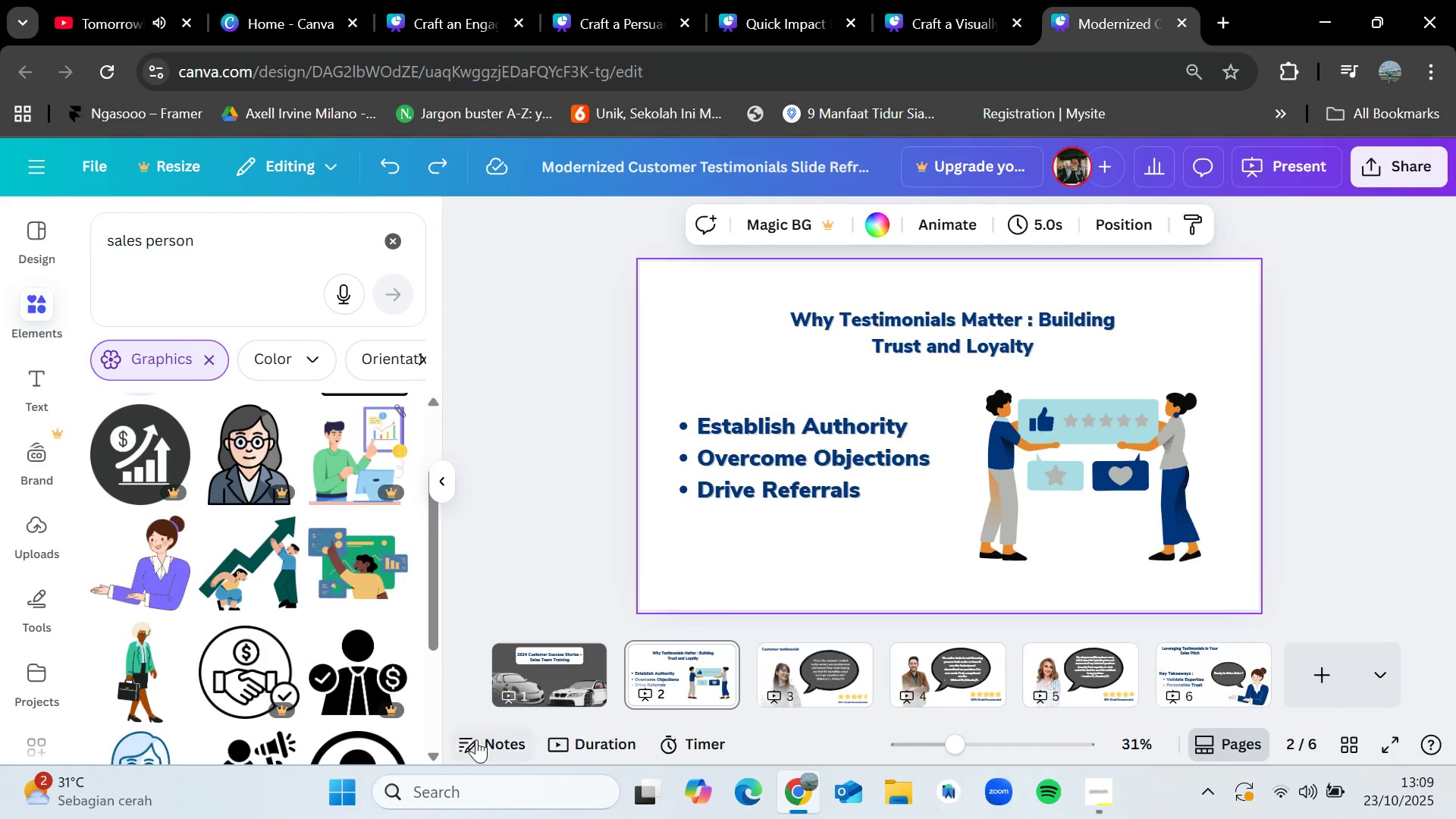 
left_click([539, 665])
 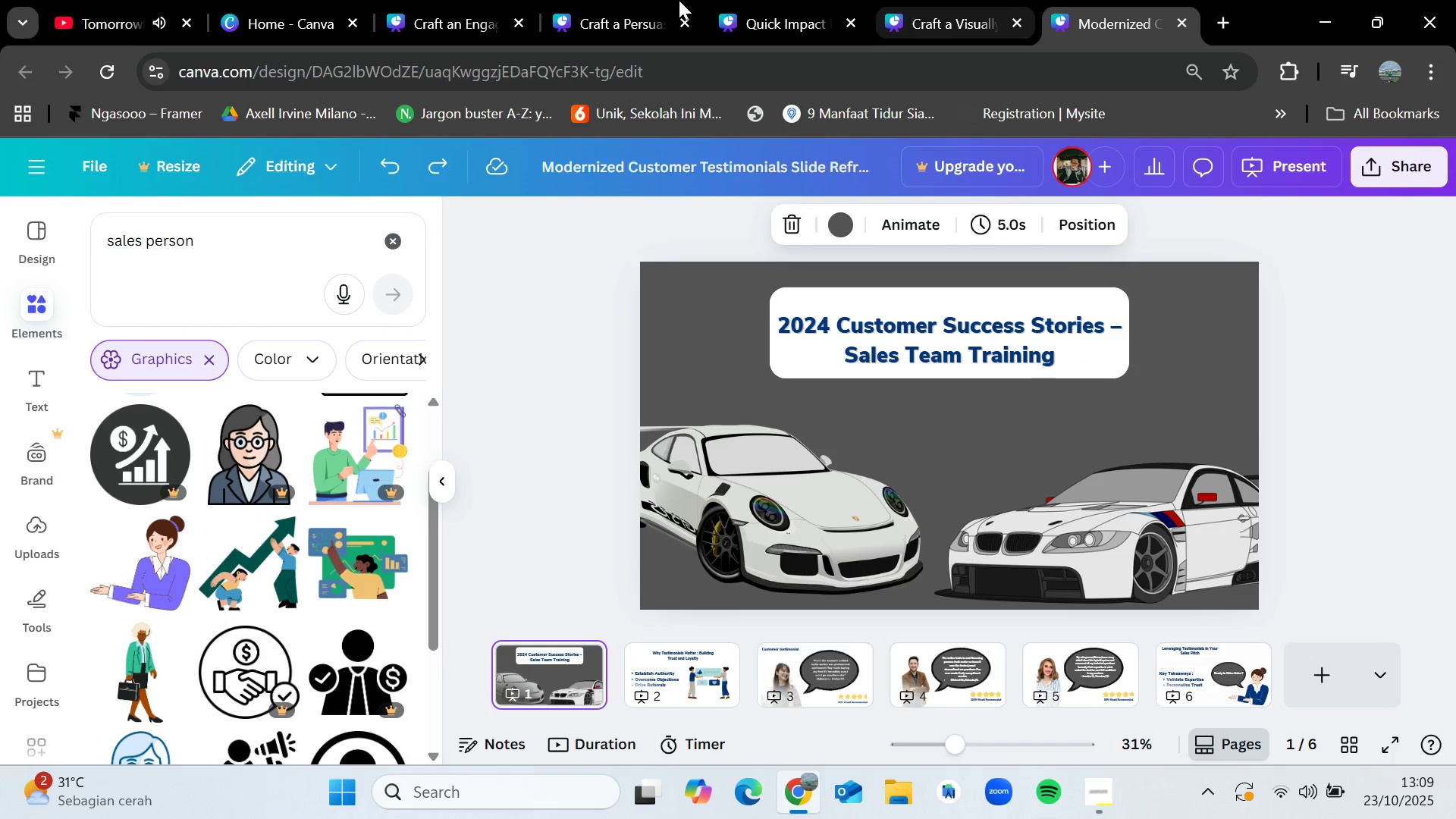 
left_click([908, 322])
 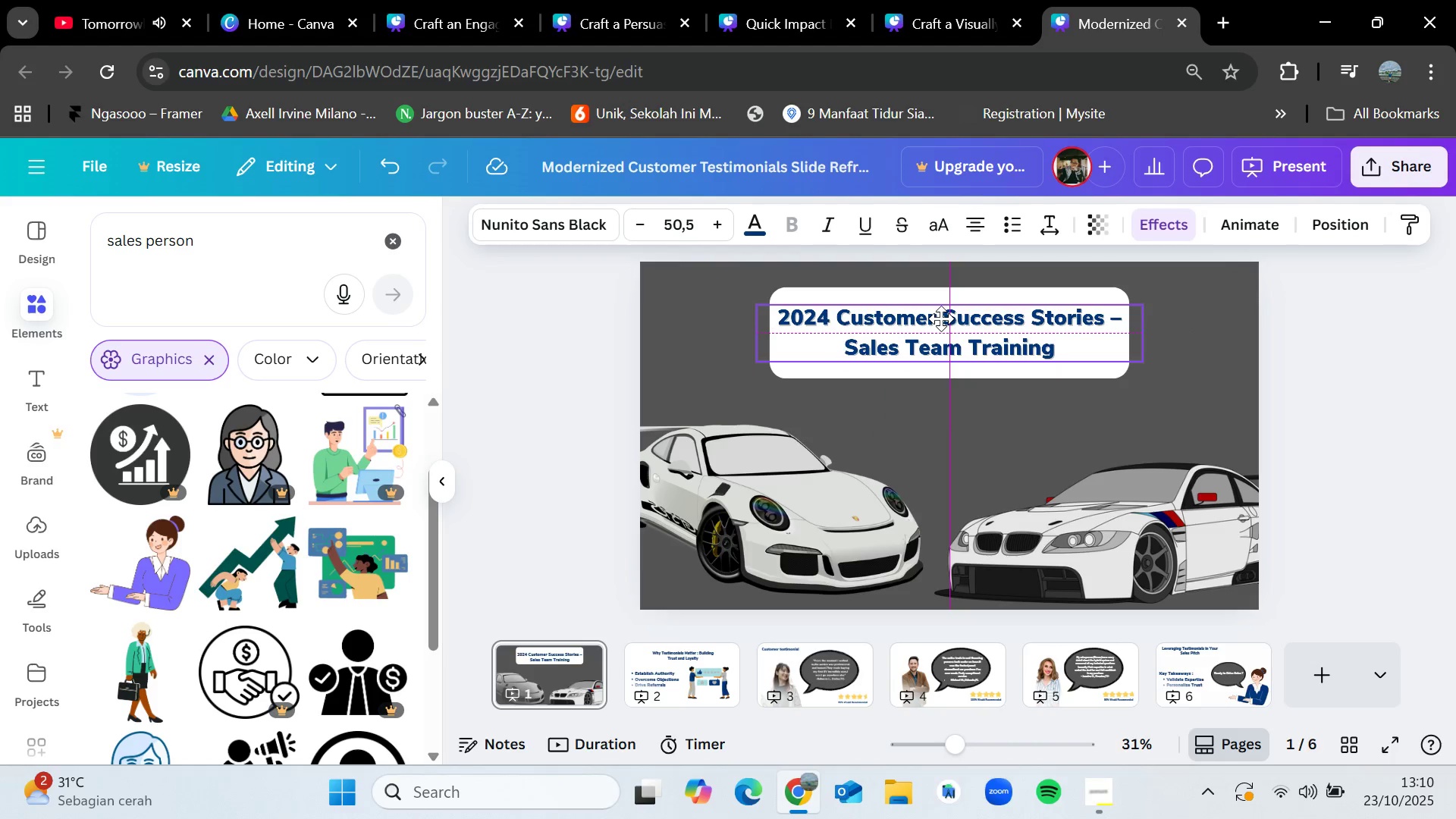 
left_click([1299, 324])
 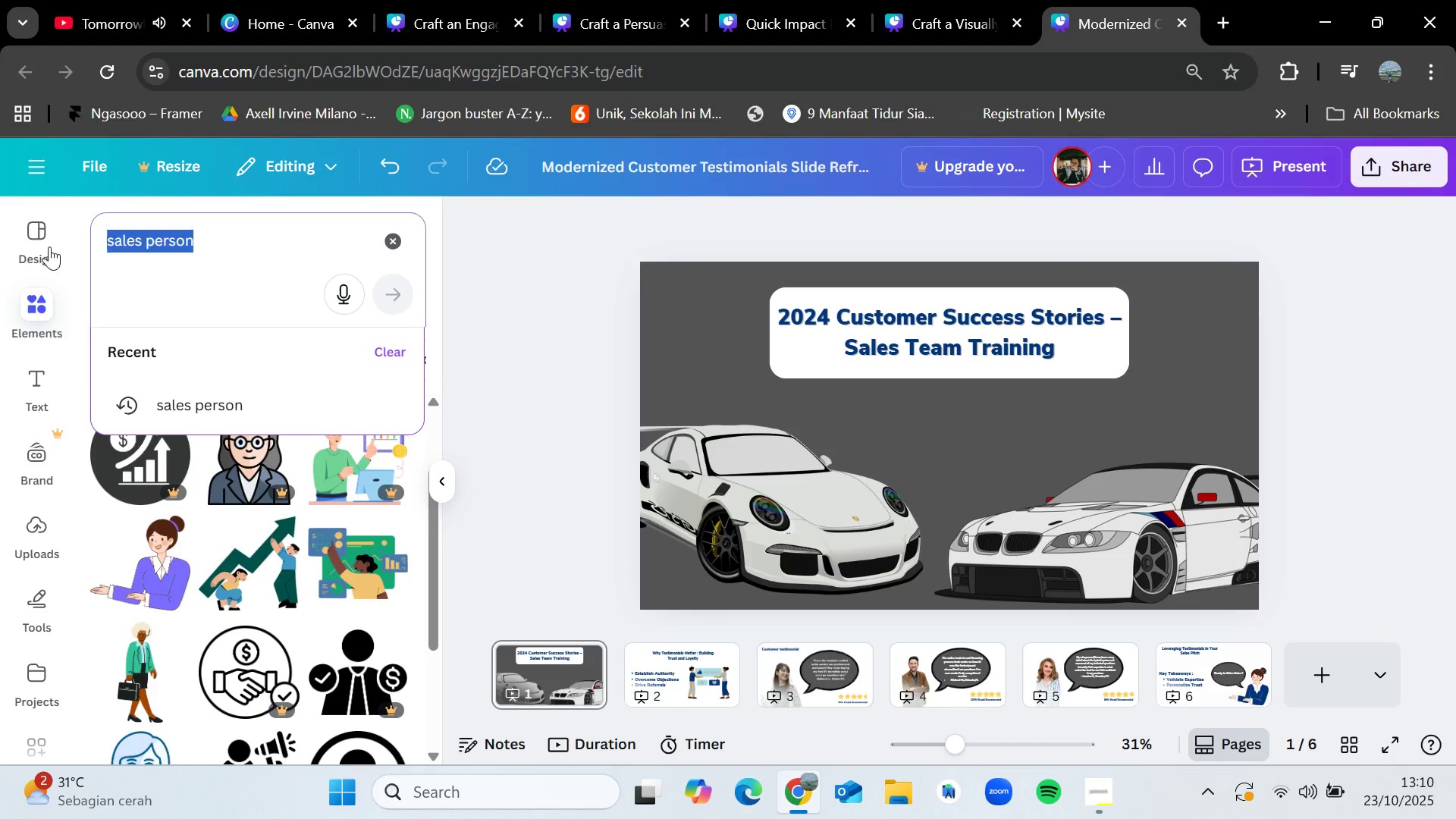 
key(Backspace)
type(car)
 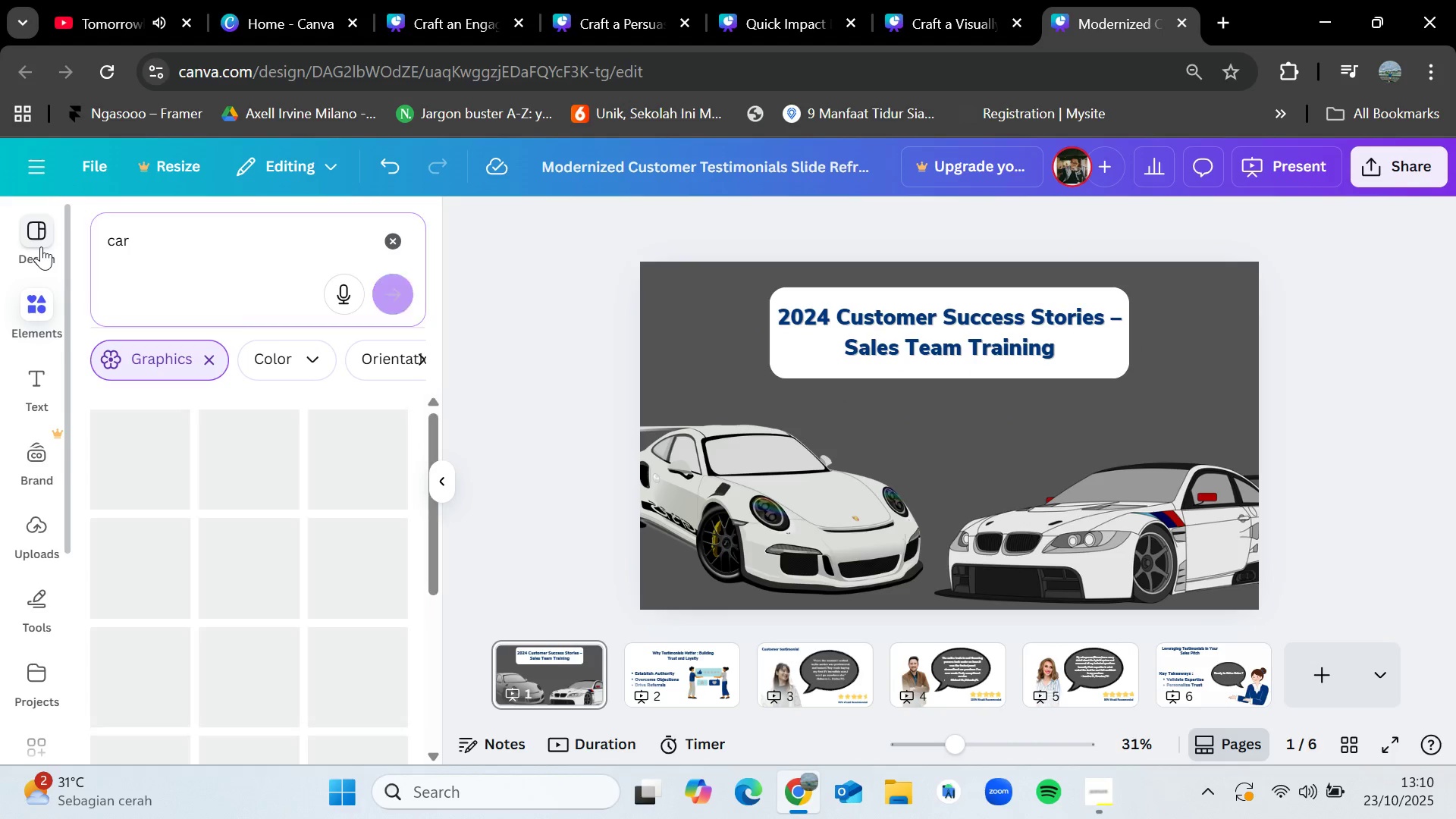 
key(Enter)
 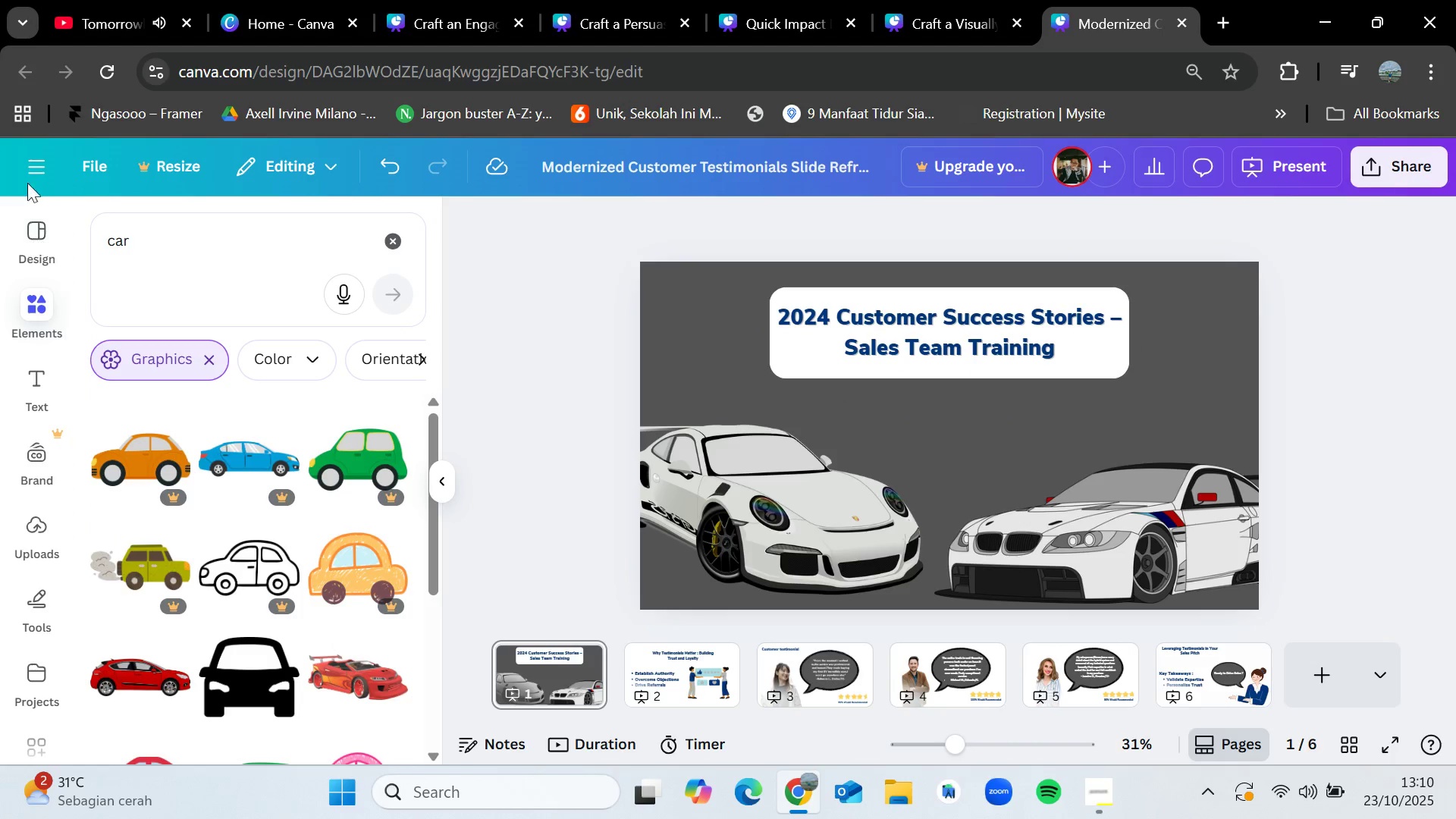 
left_click([160, 235])
 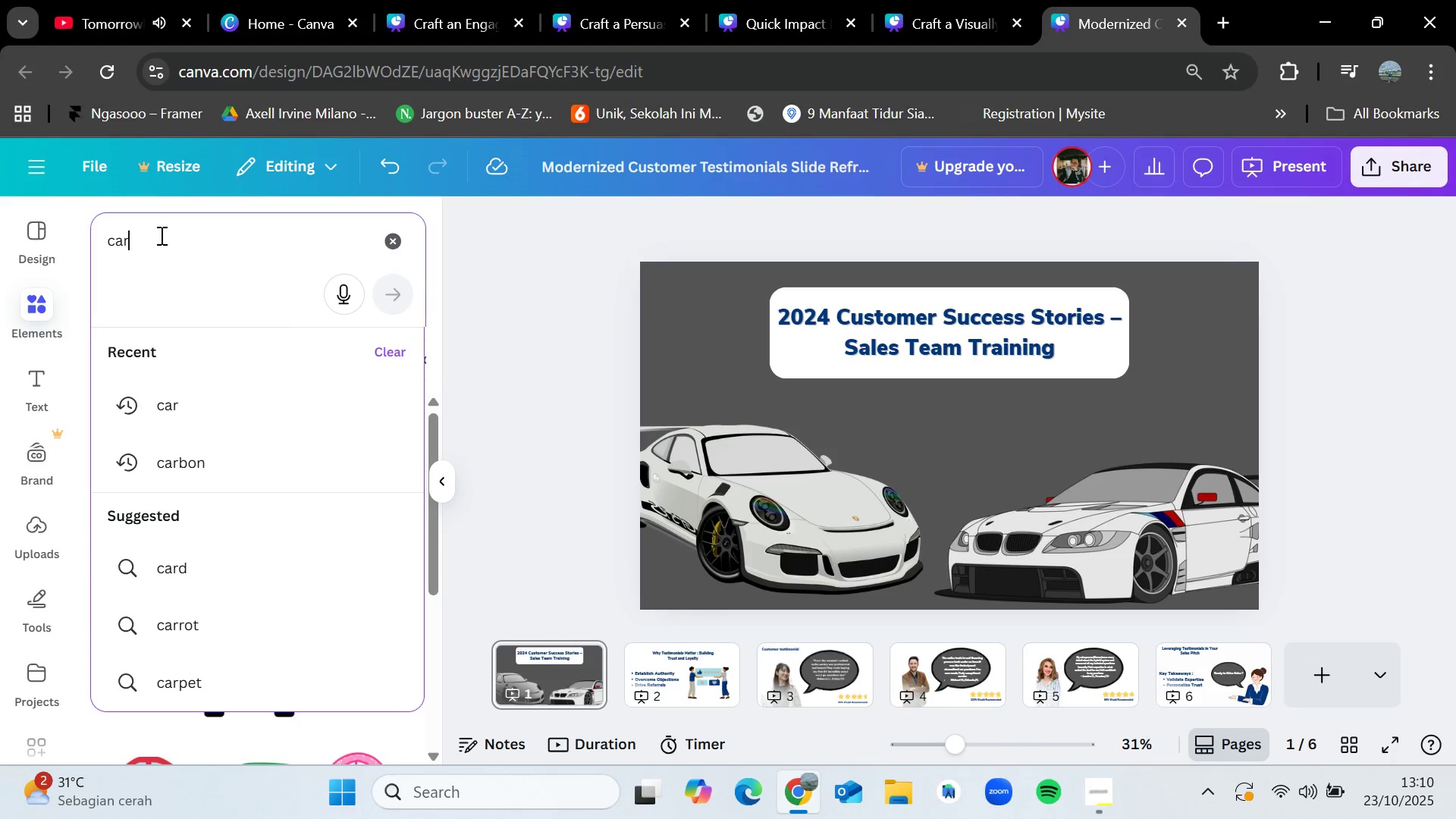 
type( dealer)
 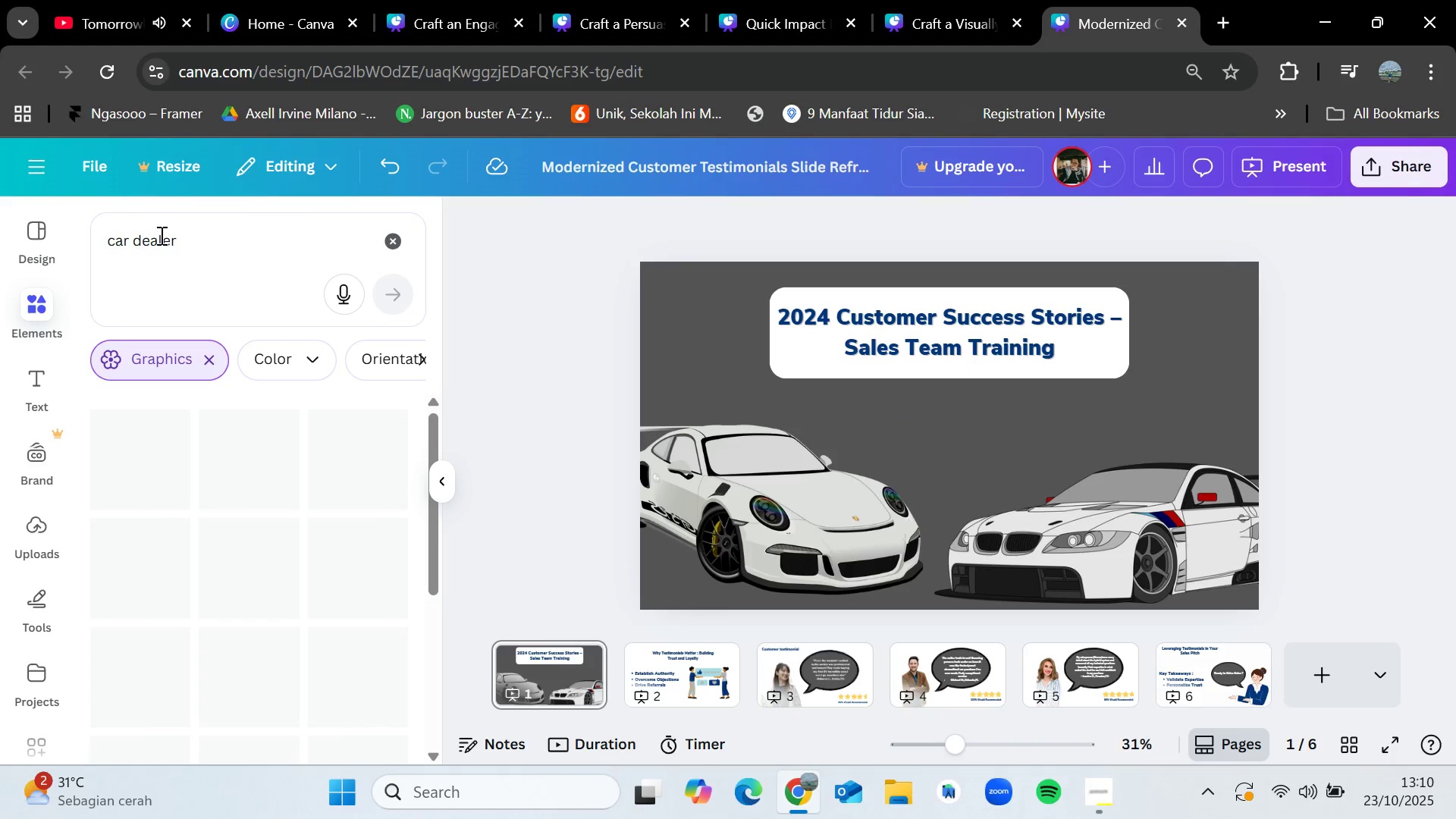 
key(Enter)
 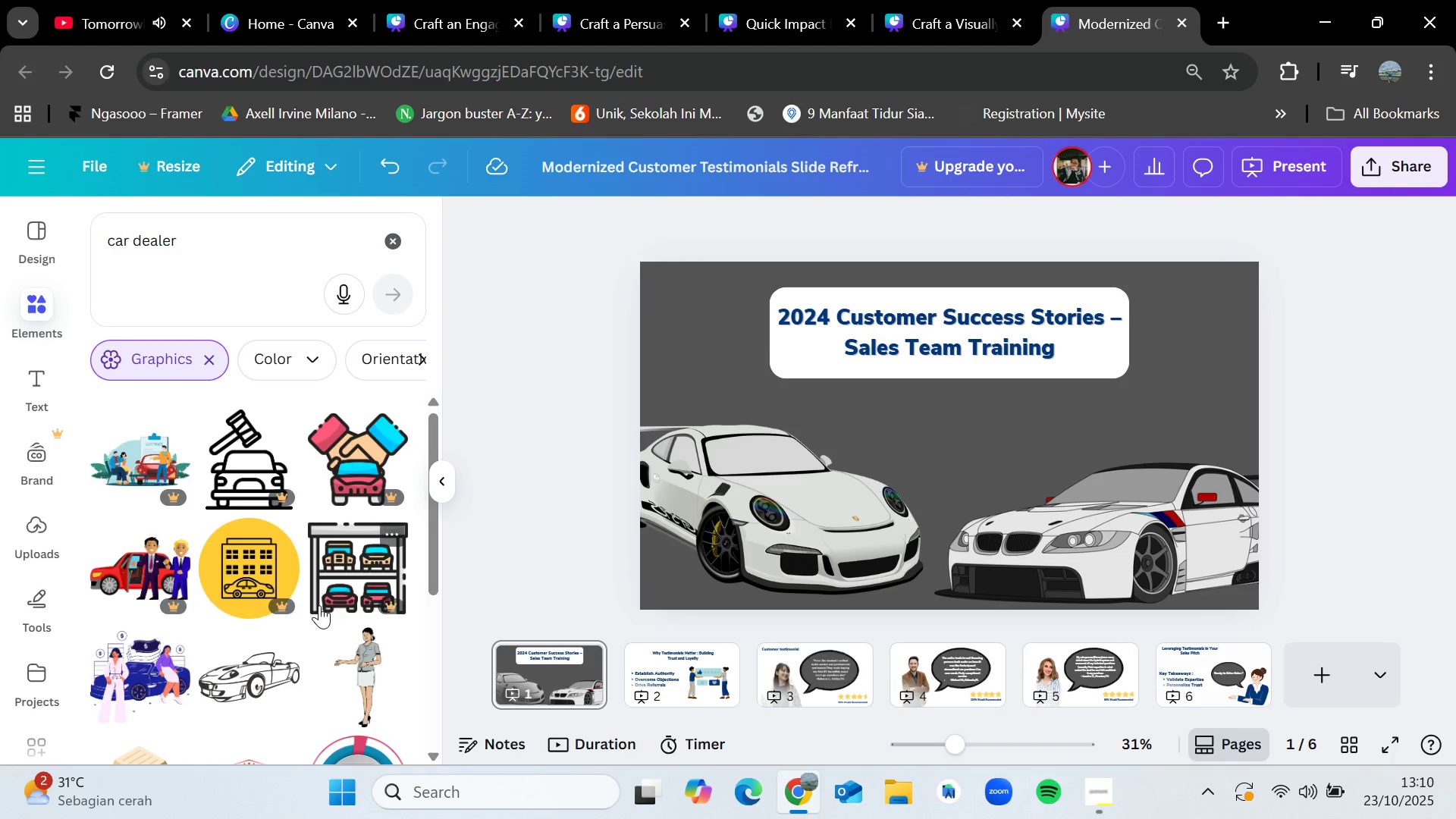 
scroll: coordinate [265, 662], scroll_direction: down, amount: 6.0
 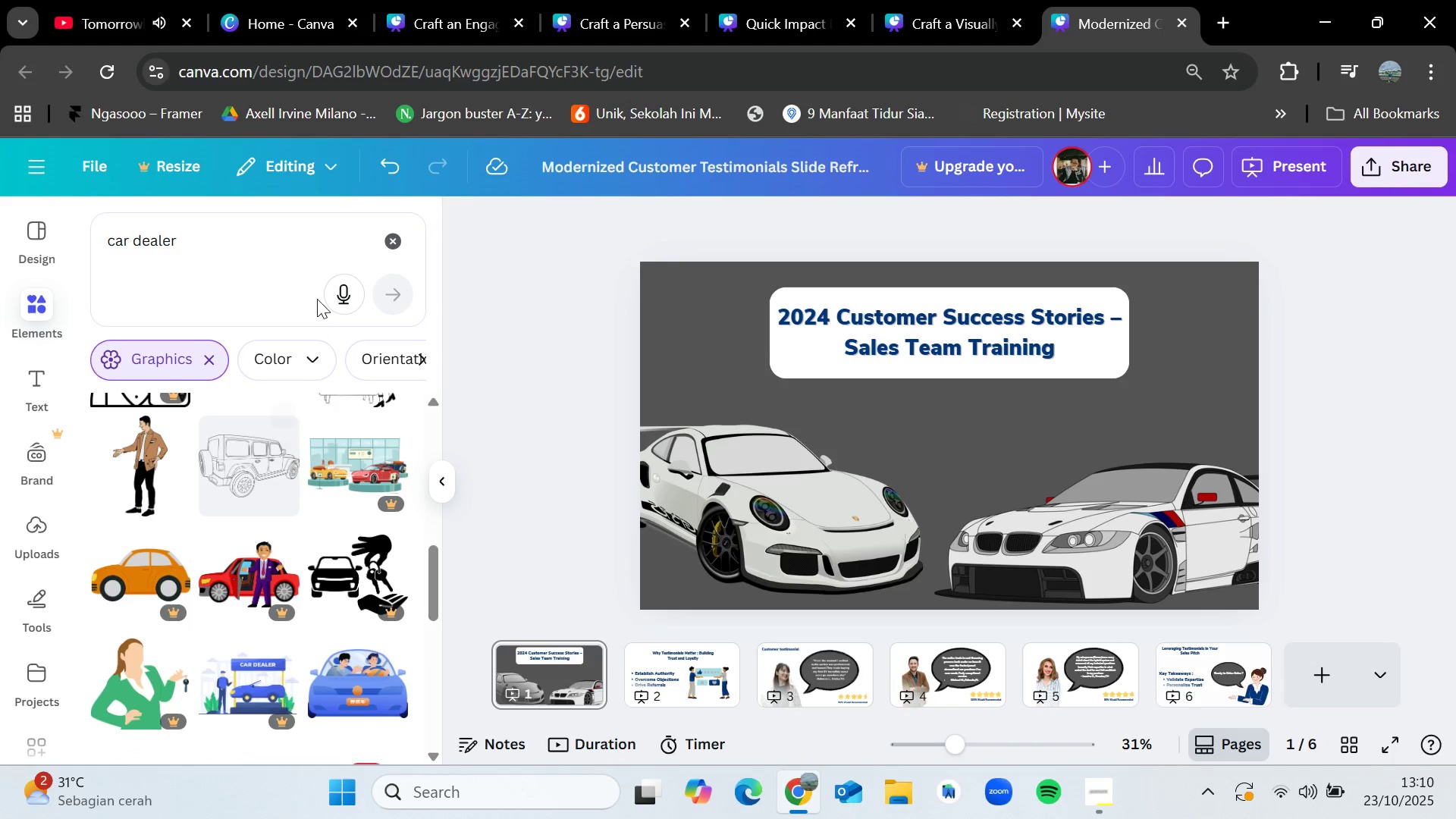 
left_click([382, 243])
 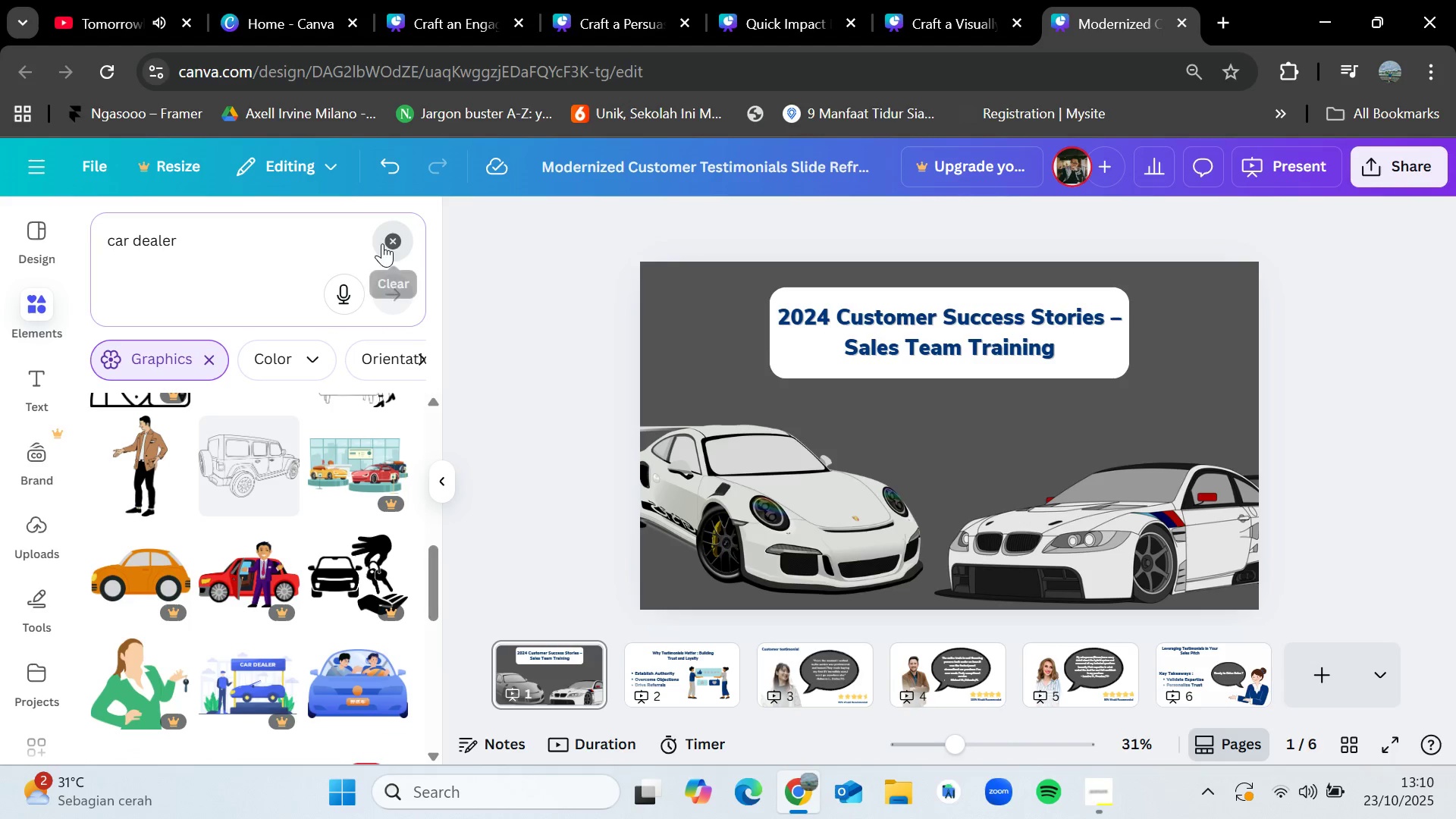 
left_click([328, 247])
 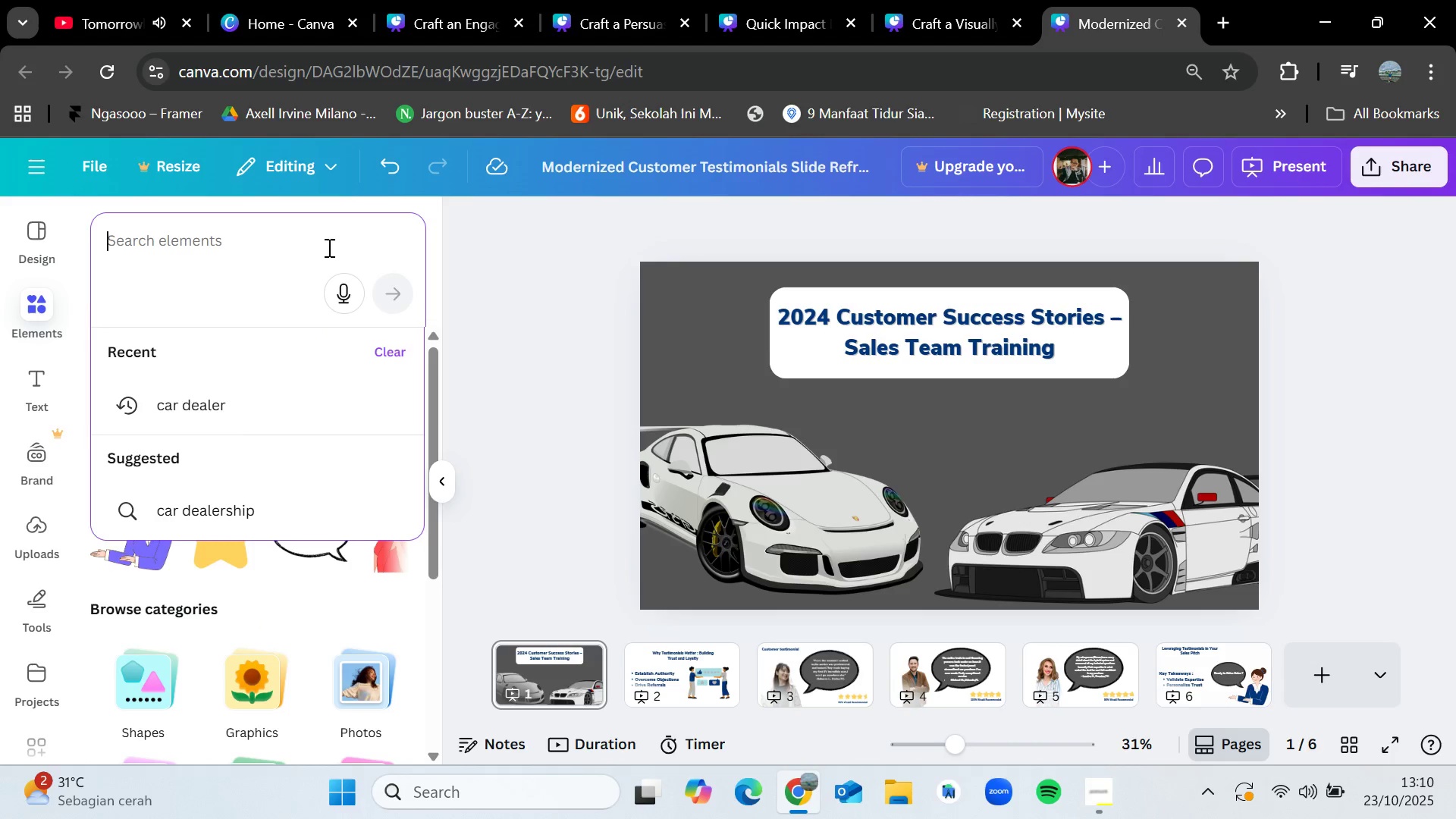 
type(car)
 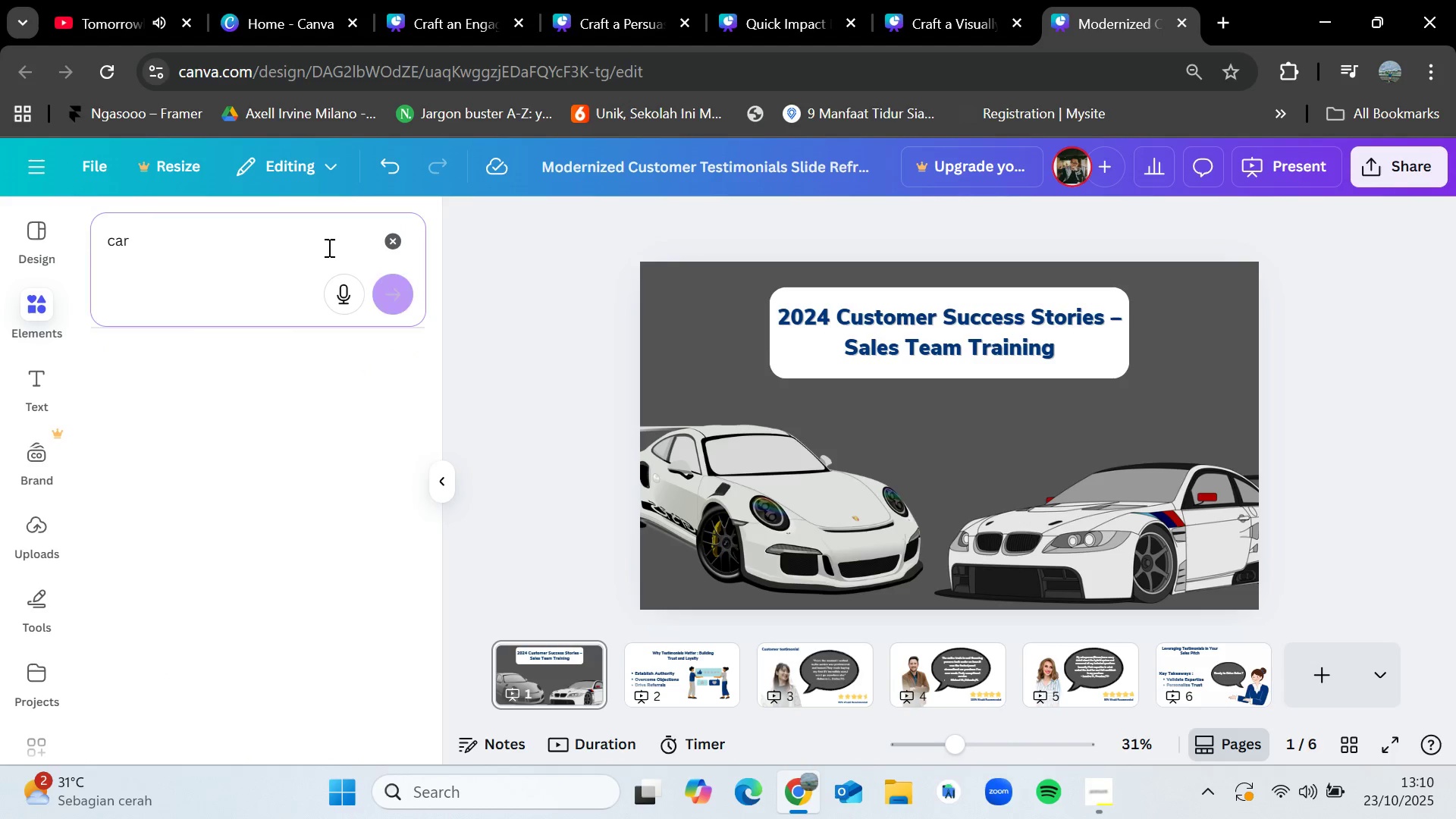 
key(Enter)
 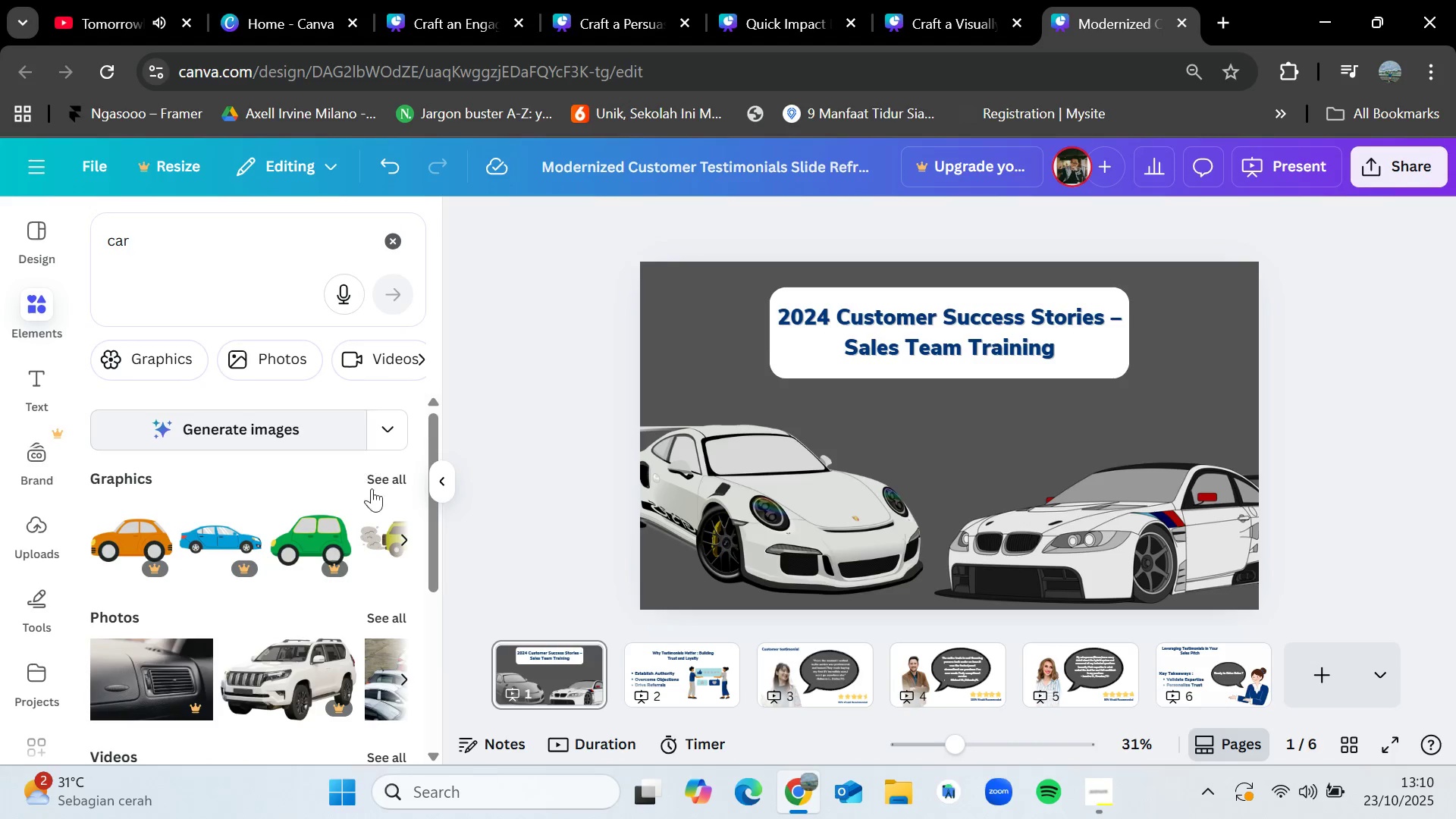 
left_click([397, 472])
 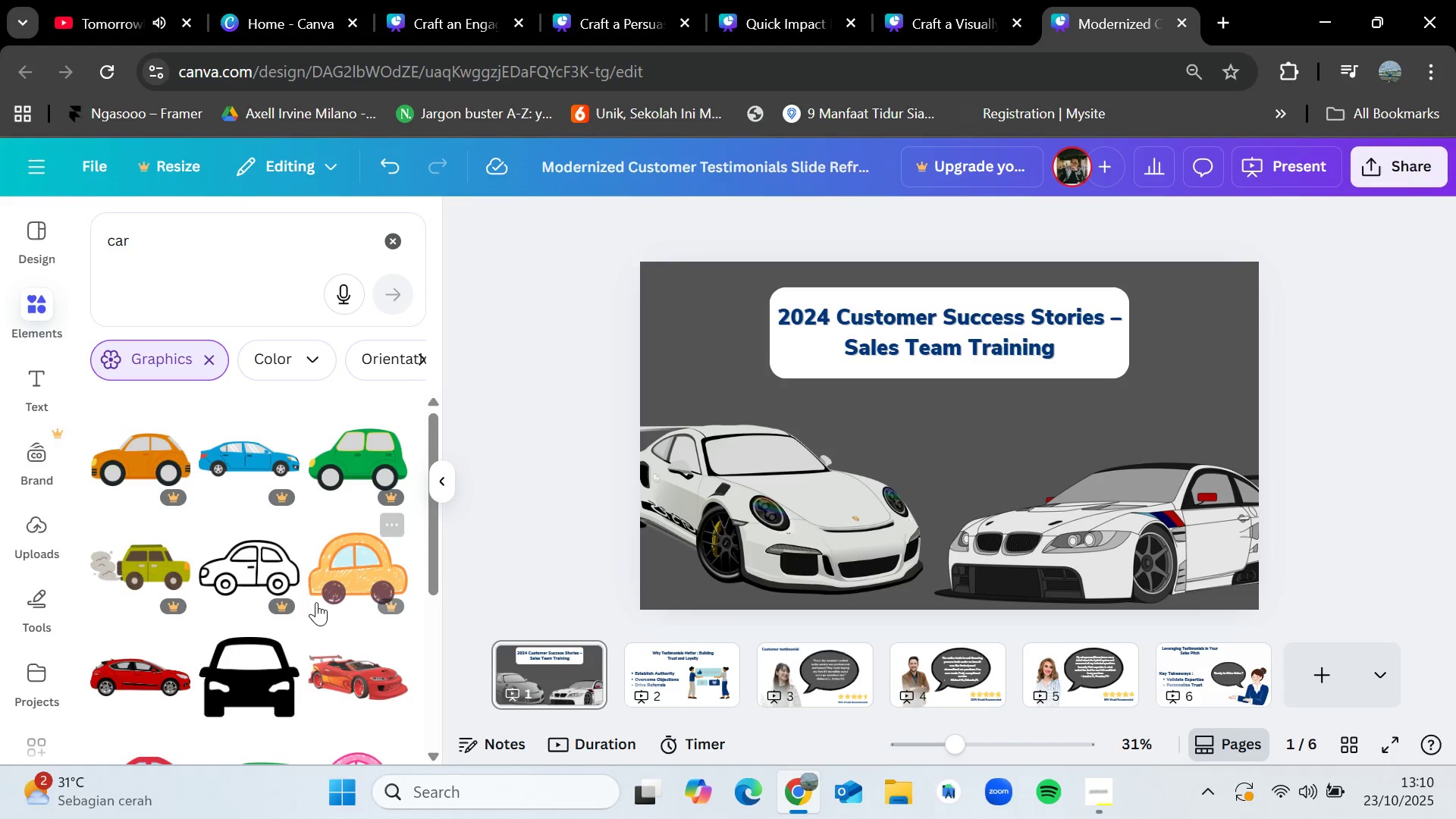 
scroll: coordinate [316, 612], scroll_direction: down, amount: 1.0
 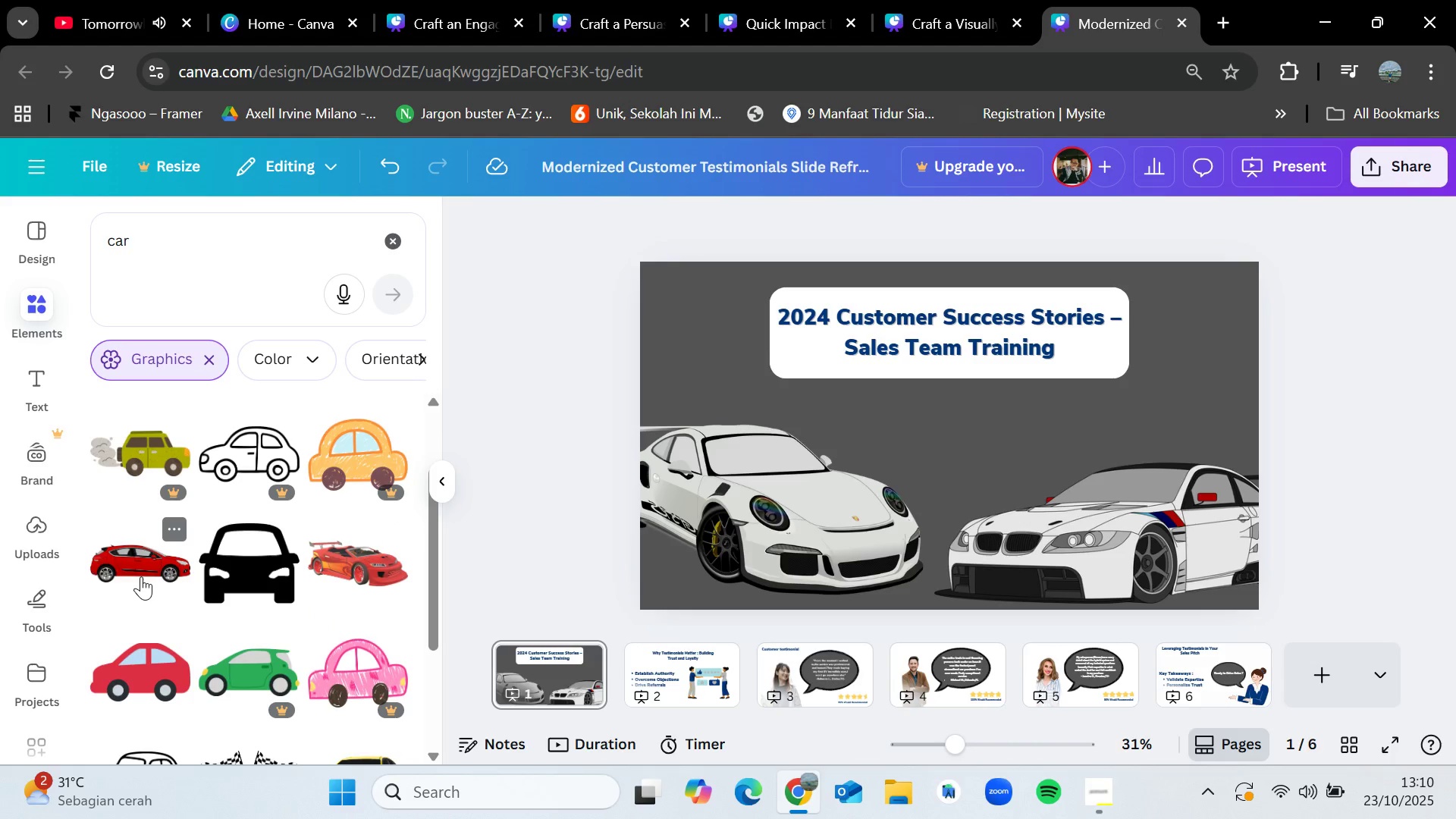 
mouse_move([716, 501])
 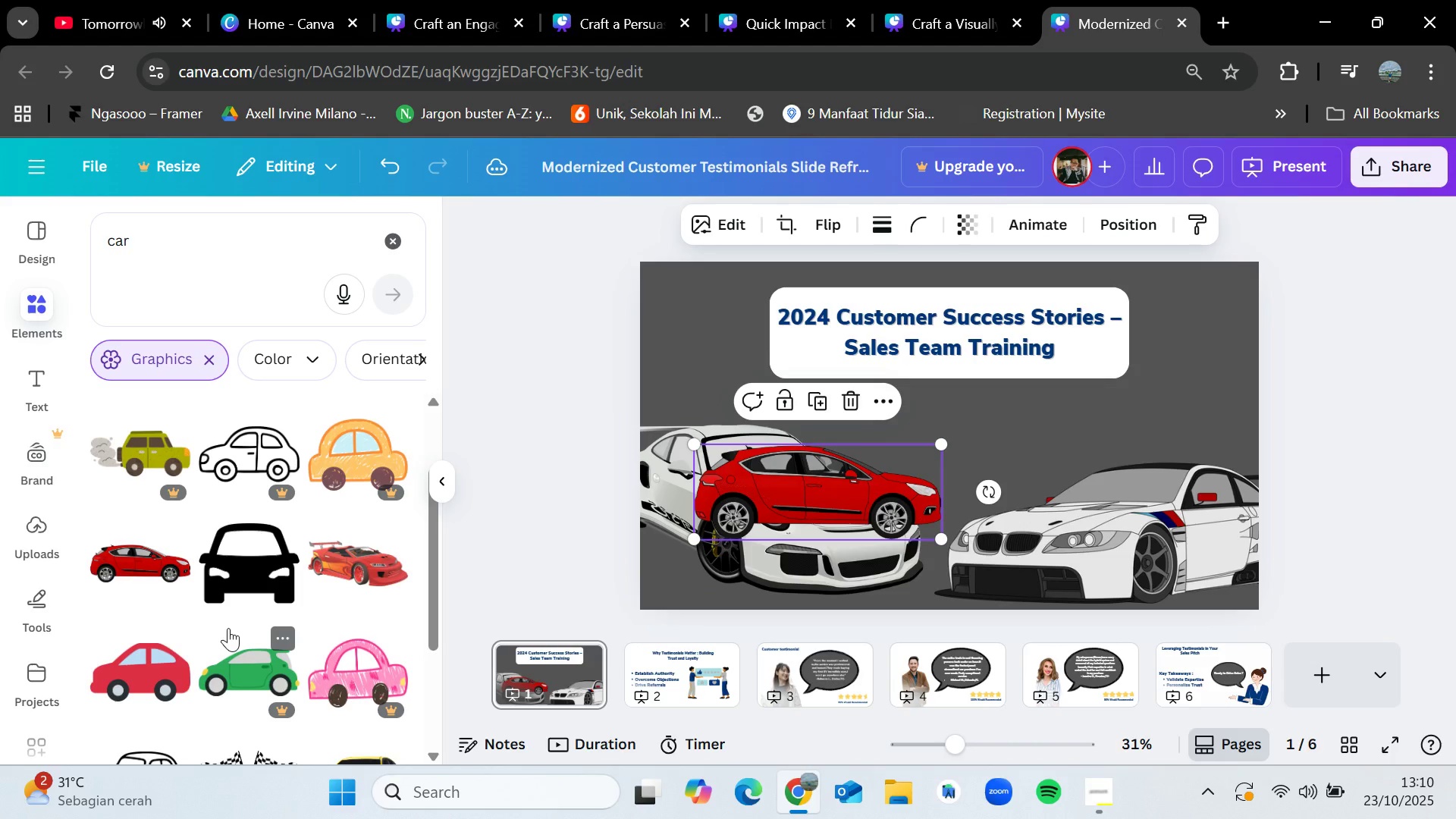 
scroll: coordinate [228, 628], scroll_direction: down, amount: 2.0
 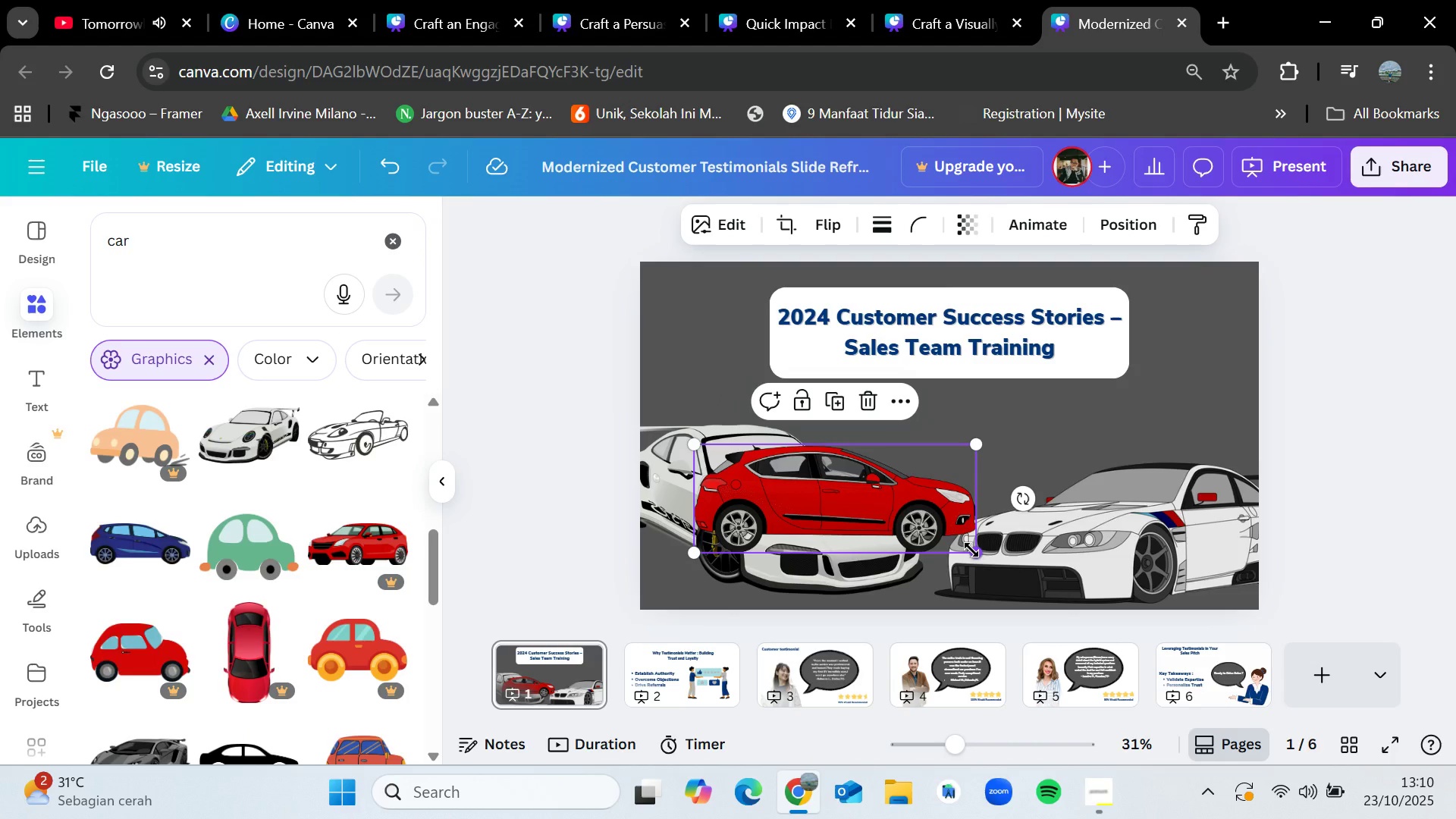 
wait(11.7)
 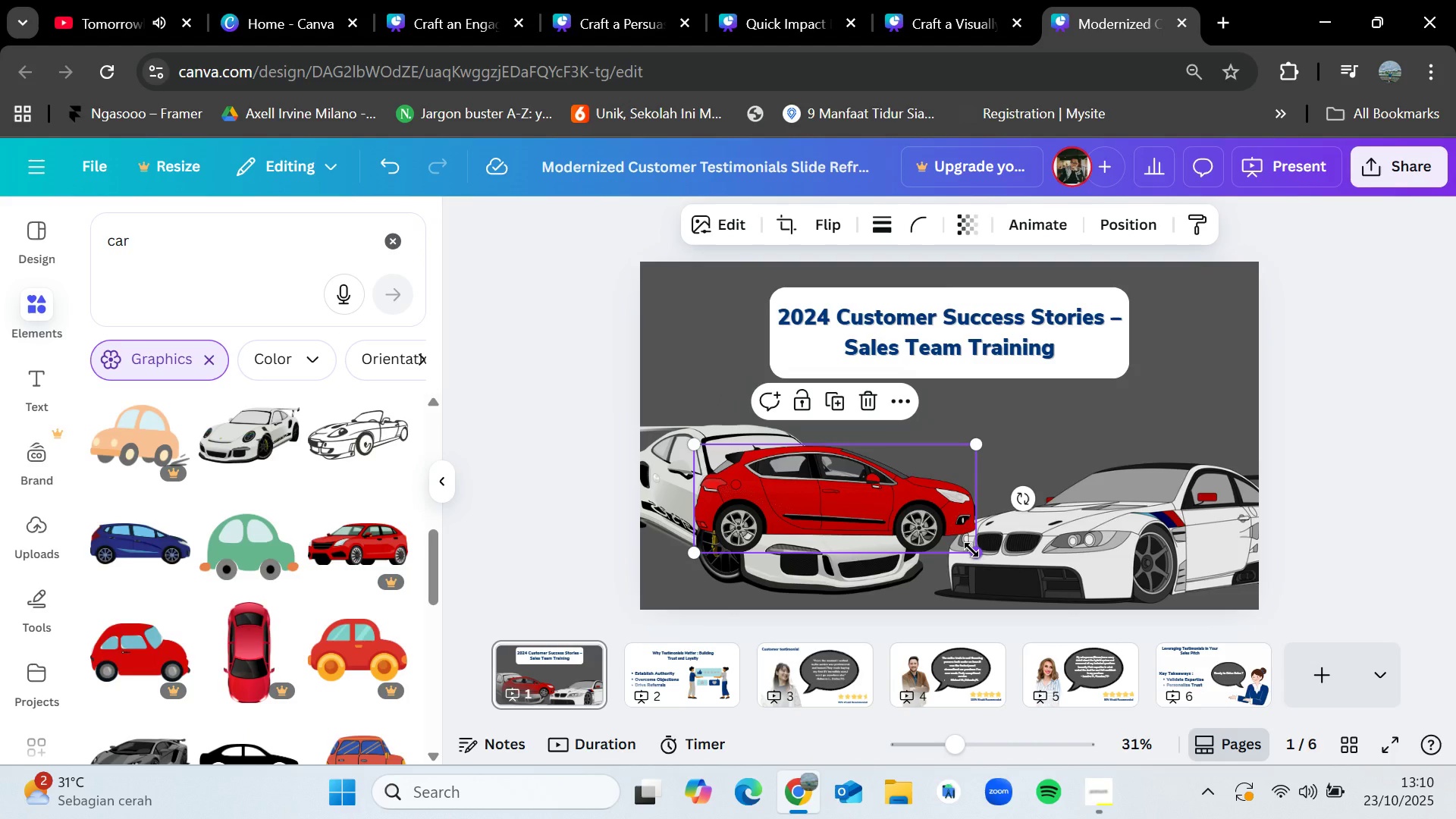 
key(Delete)
 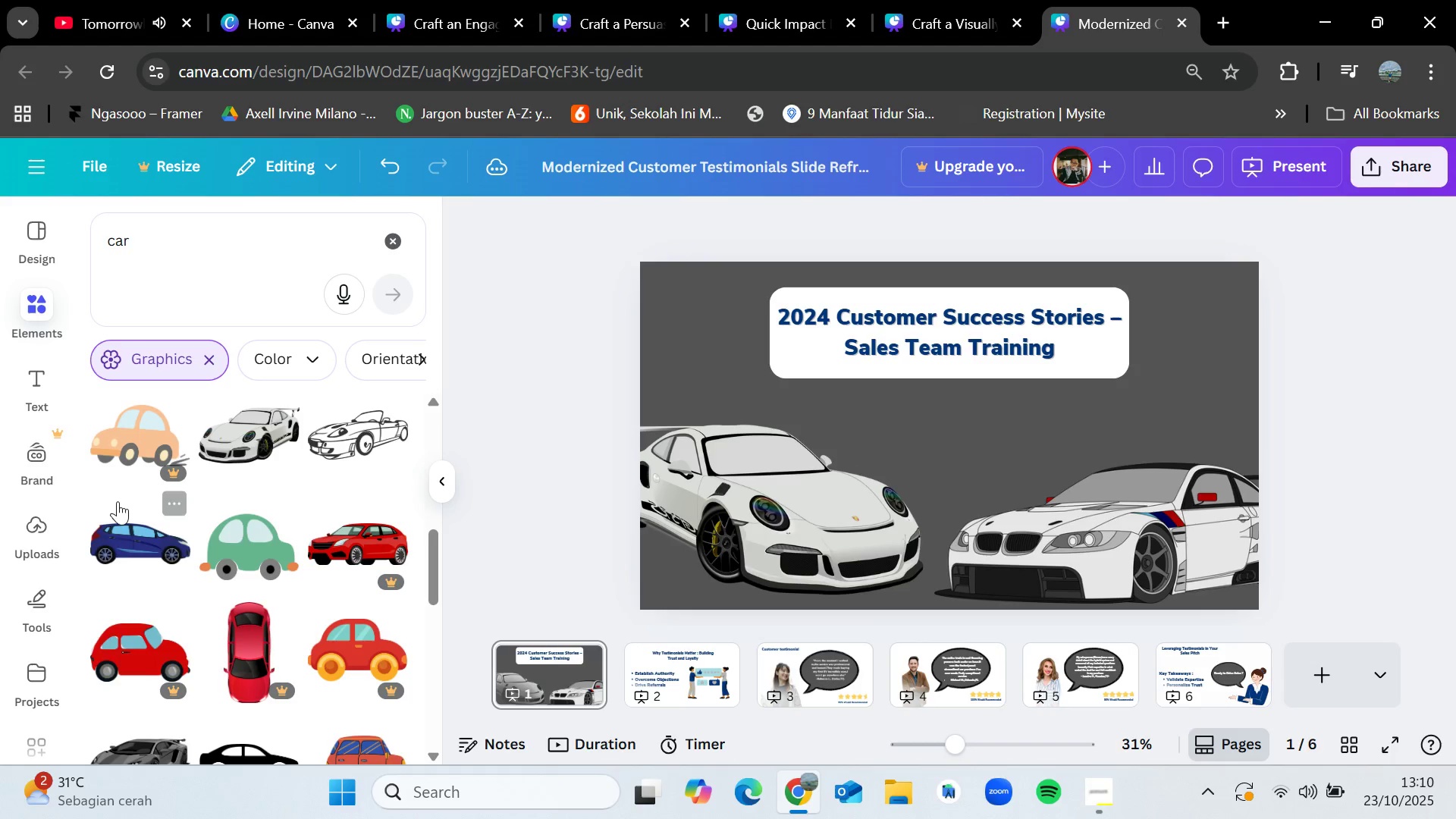 
scroll: coordinate [240, 579], scroll_direction: down, amount: 10.0
 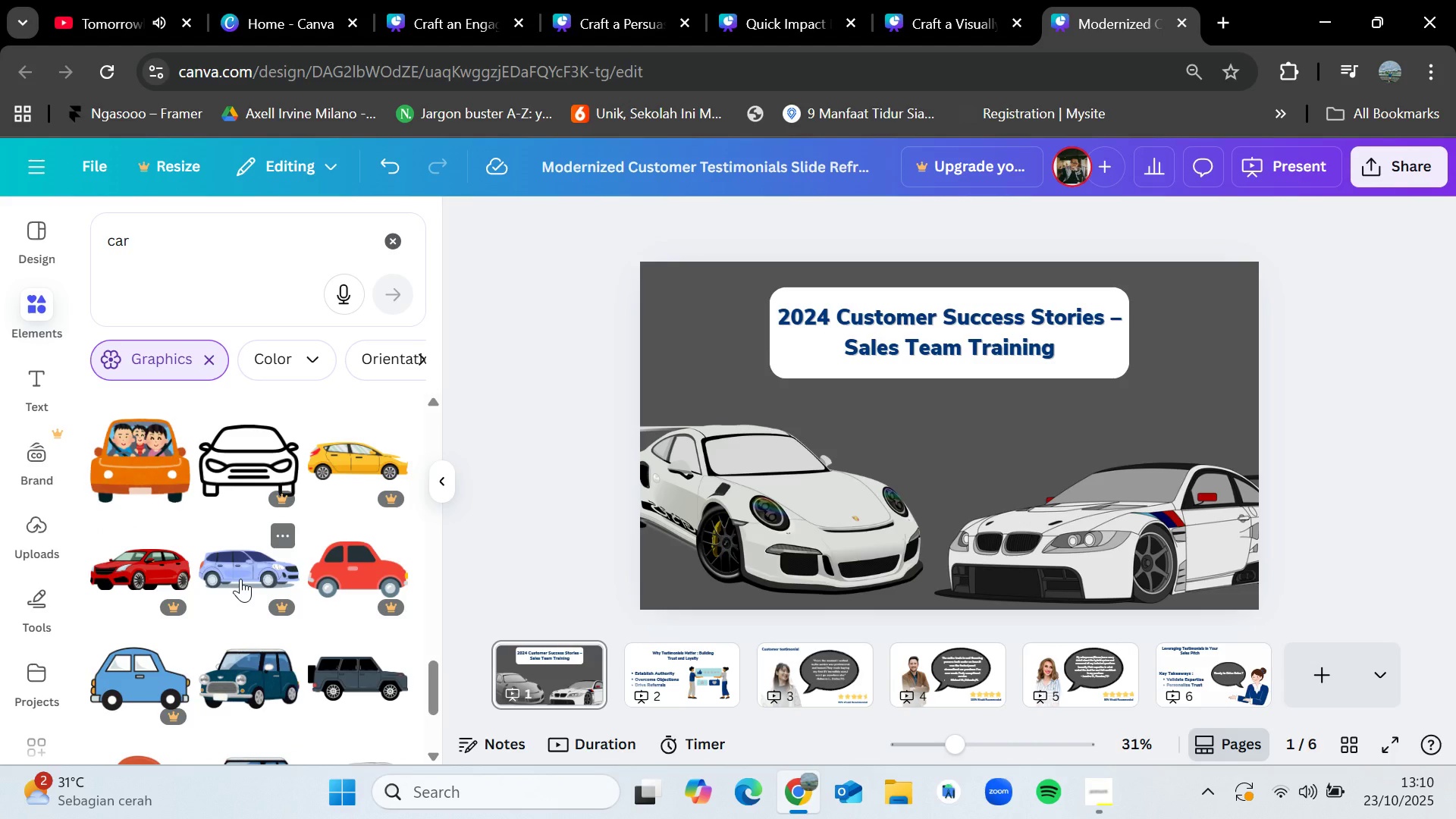 
mouse_move([273, 657])
 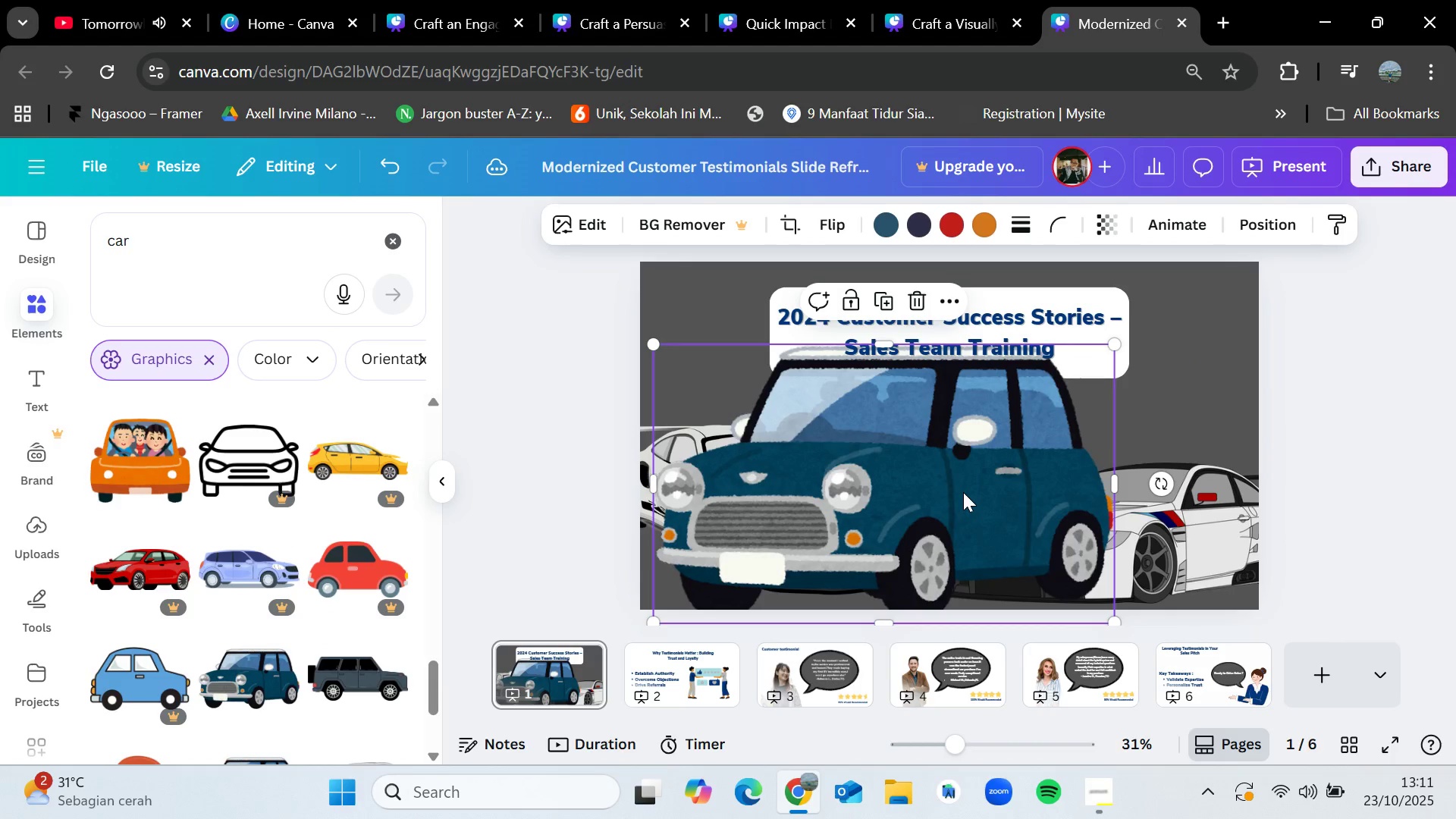 
wait(5.7)
 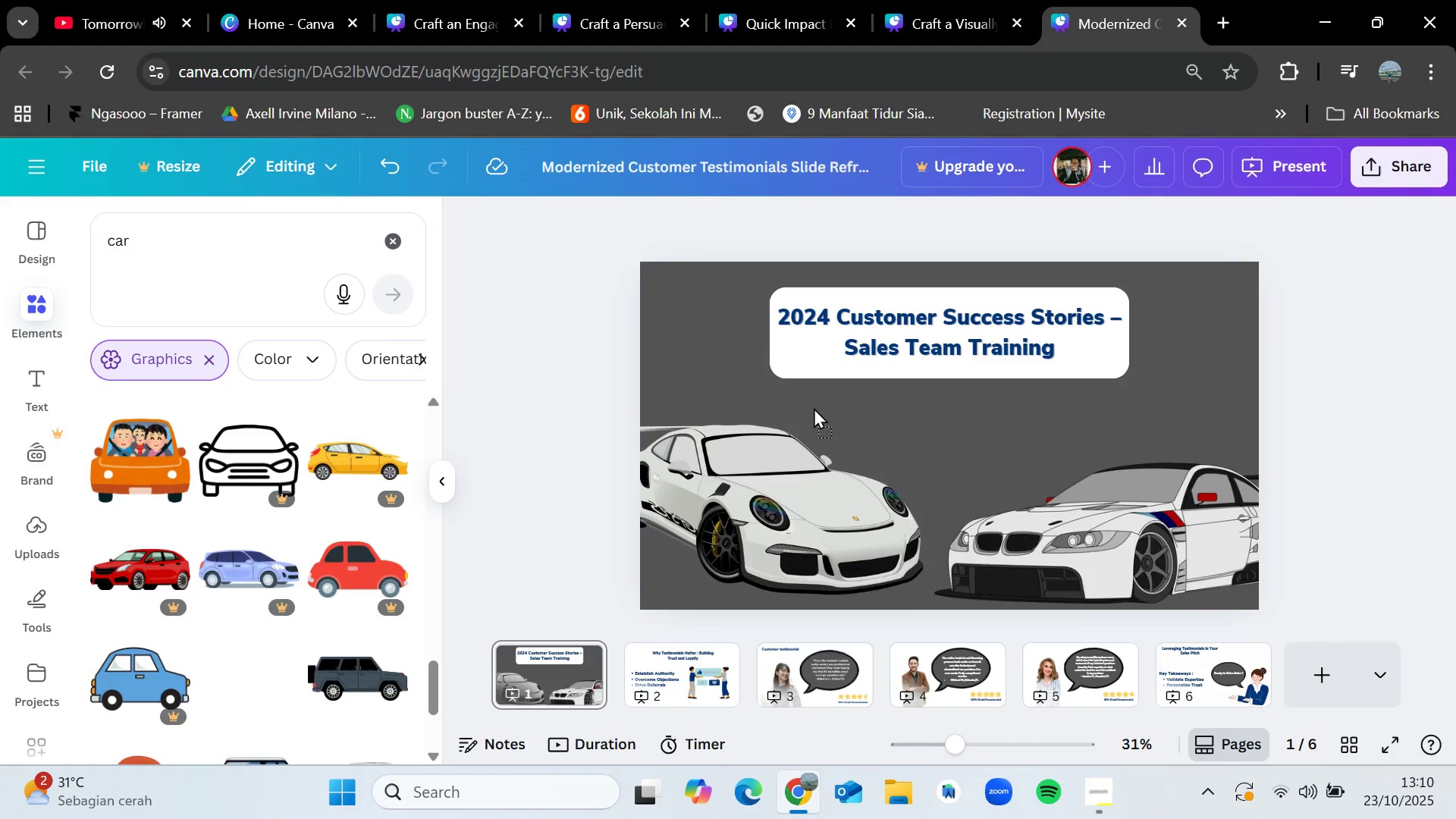 
scroll: coordinate [306, 677], scroll_direction: down, amount: 2.0
 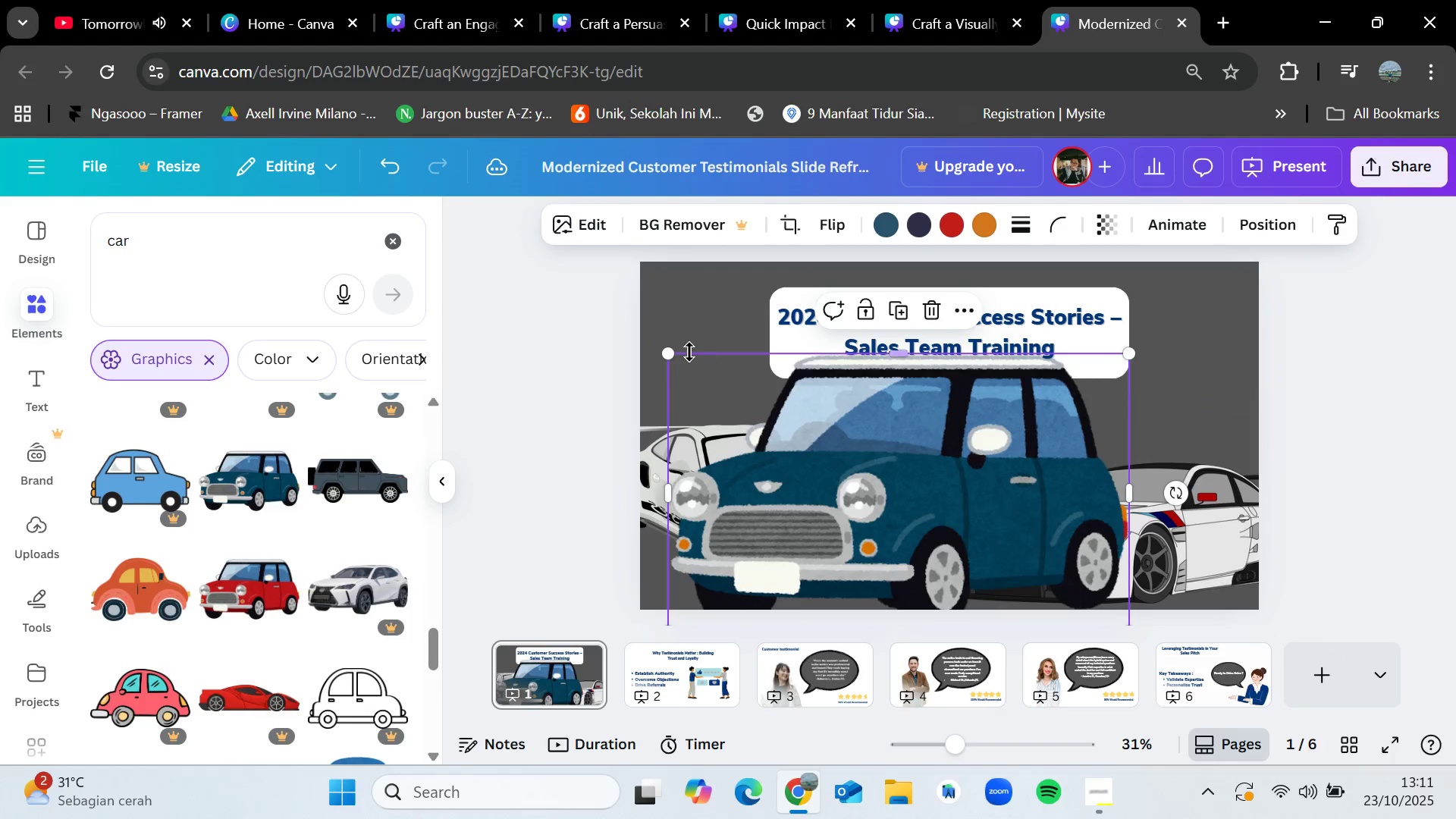 
wait(7.71)
 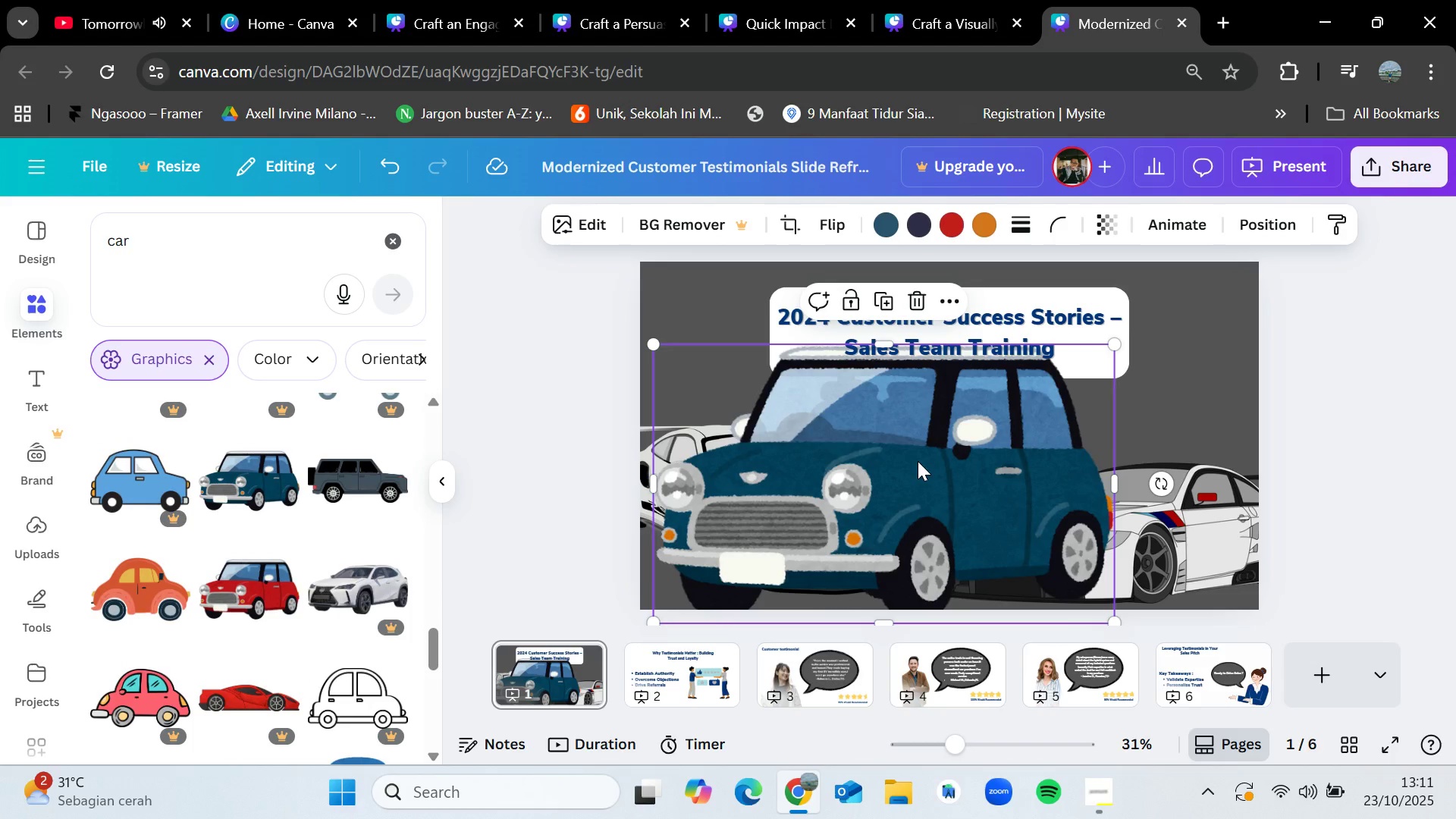 
left_click([1219, 553])
 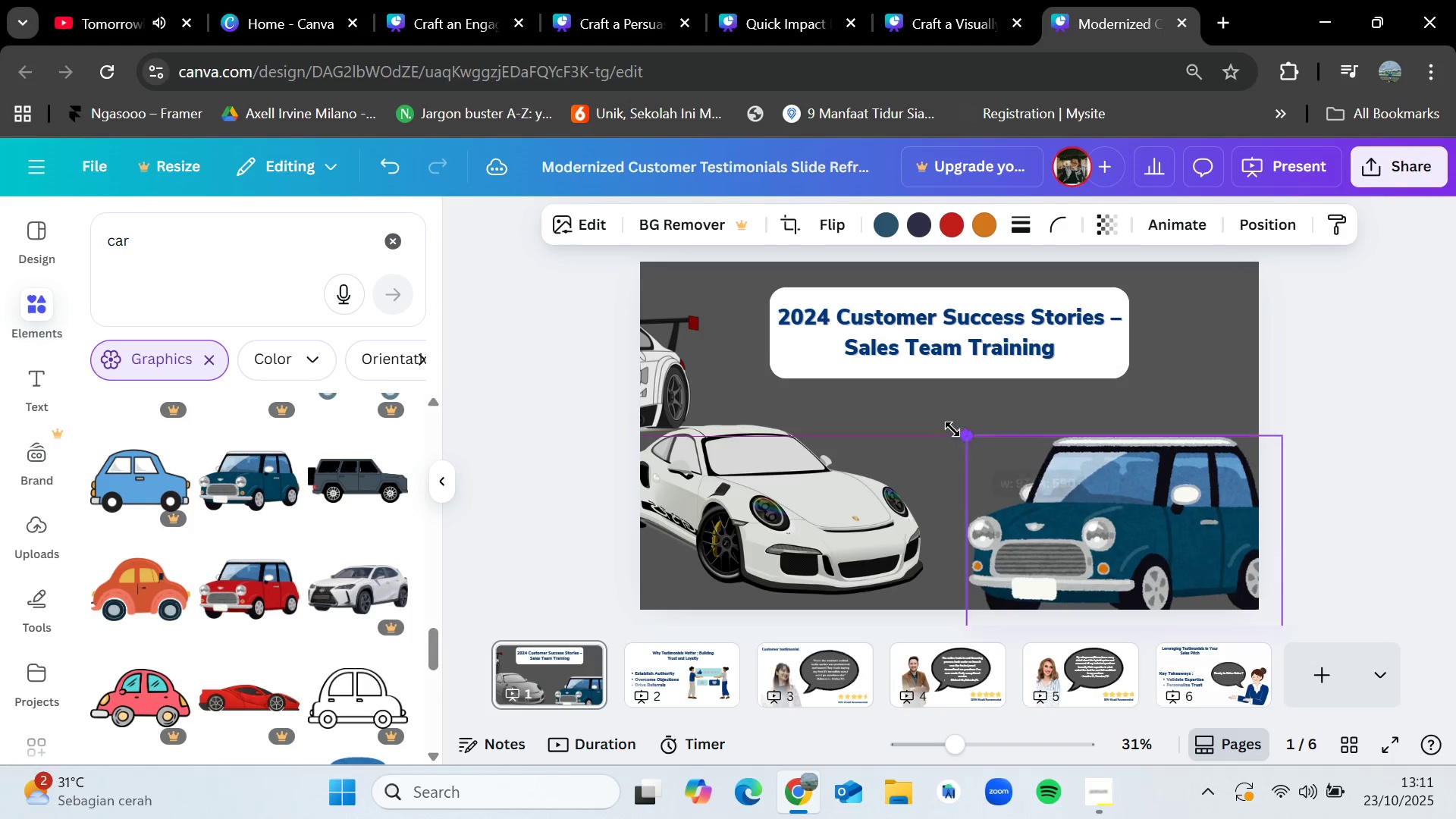 
wait(9.11)
 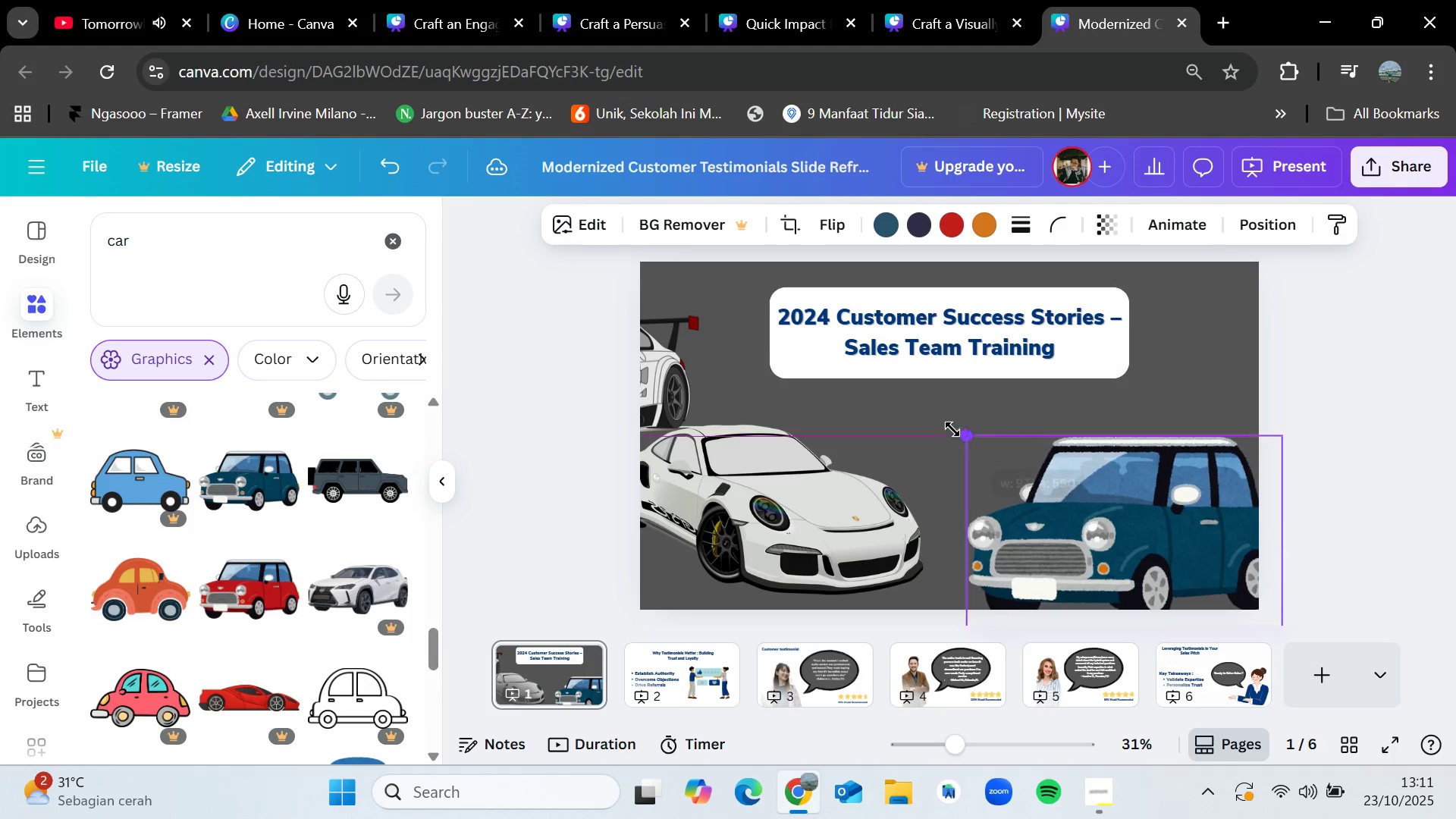 
left_click([674, 372])
 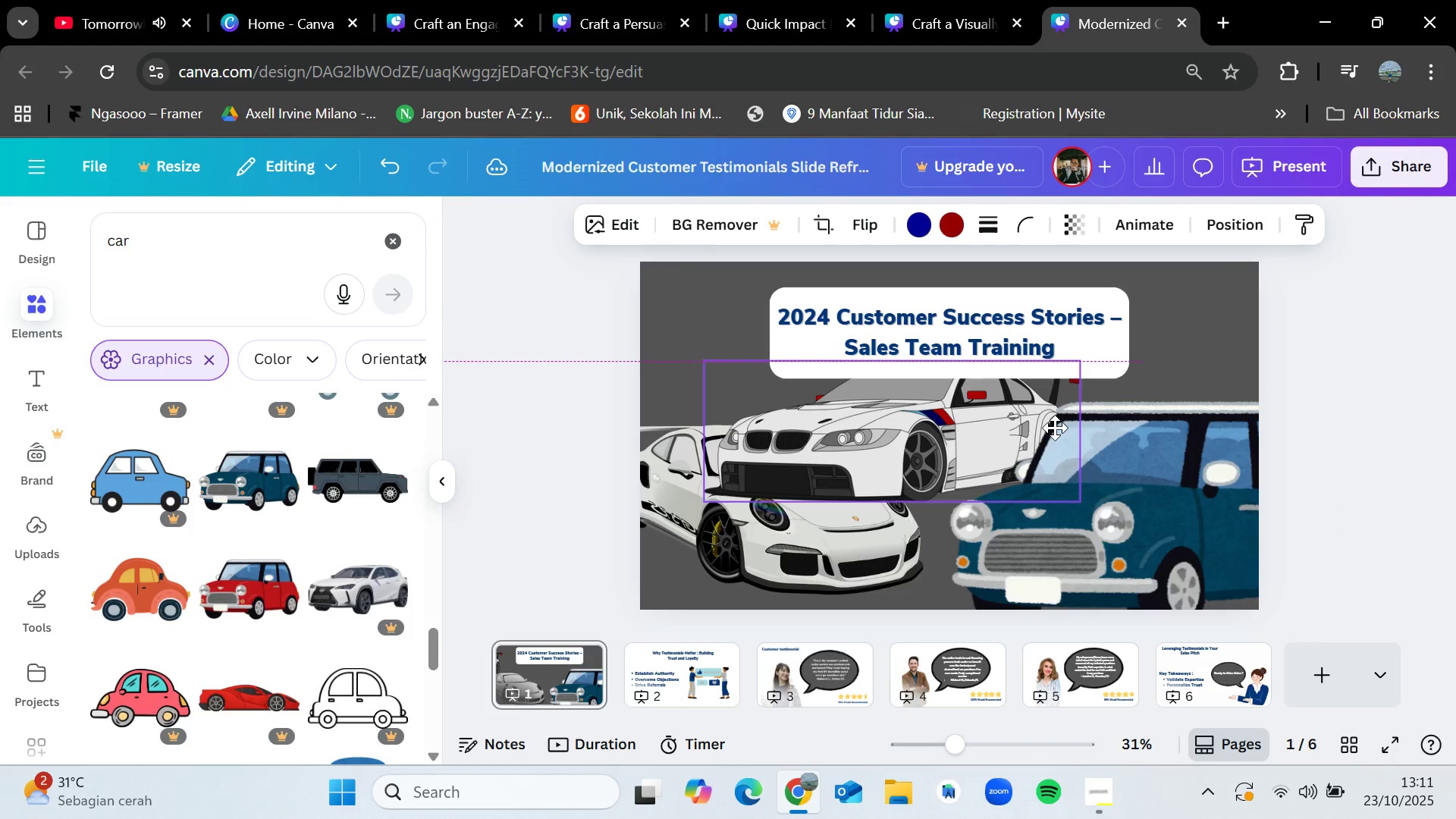 
left_click([858, 231])
 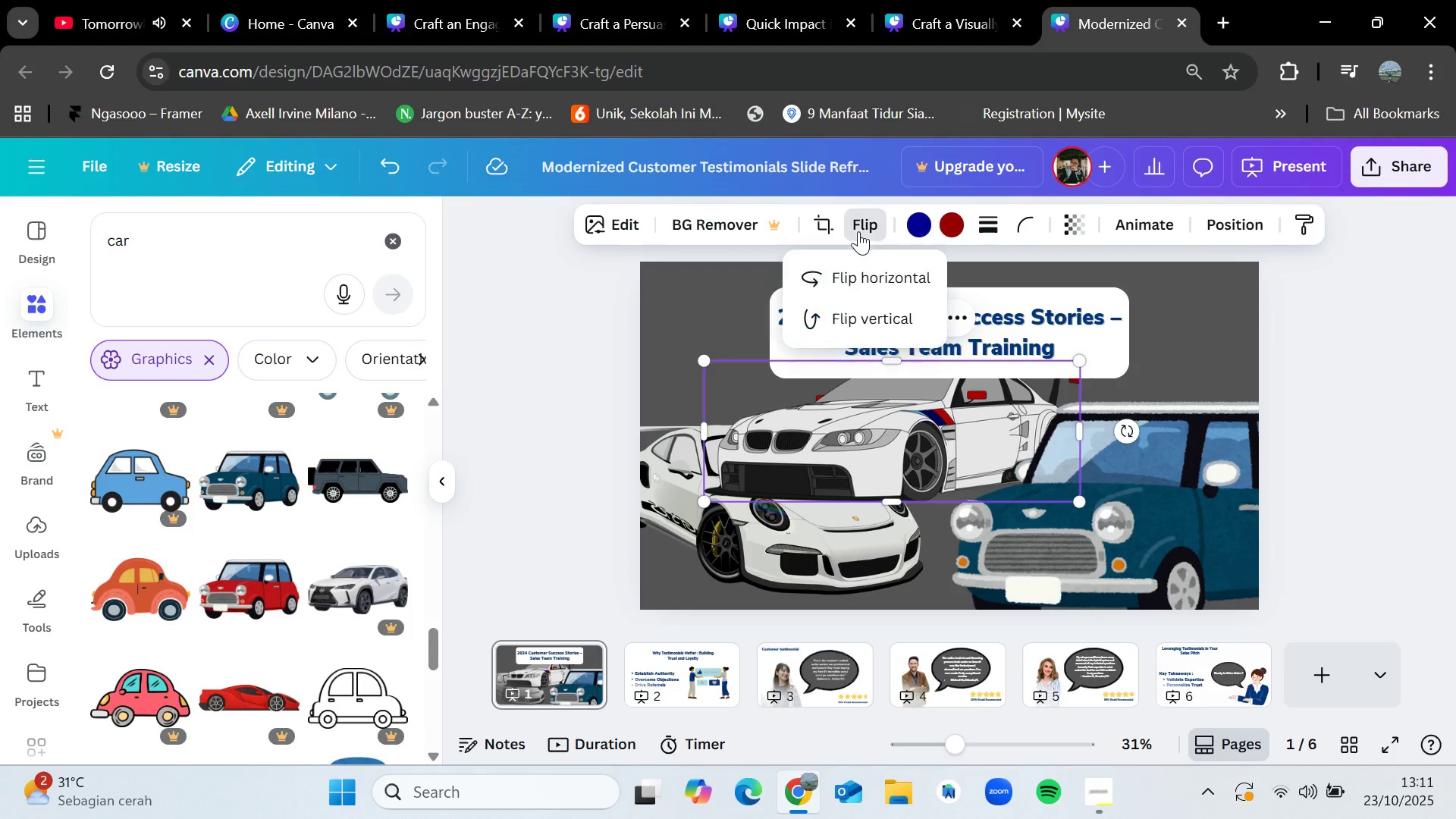 
left_click([842, 272])
 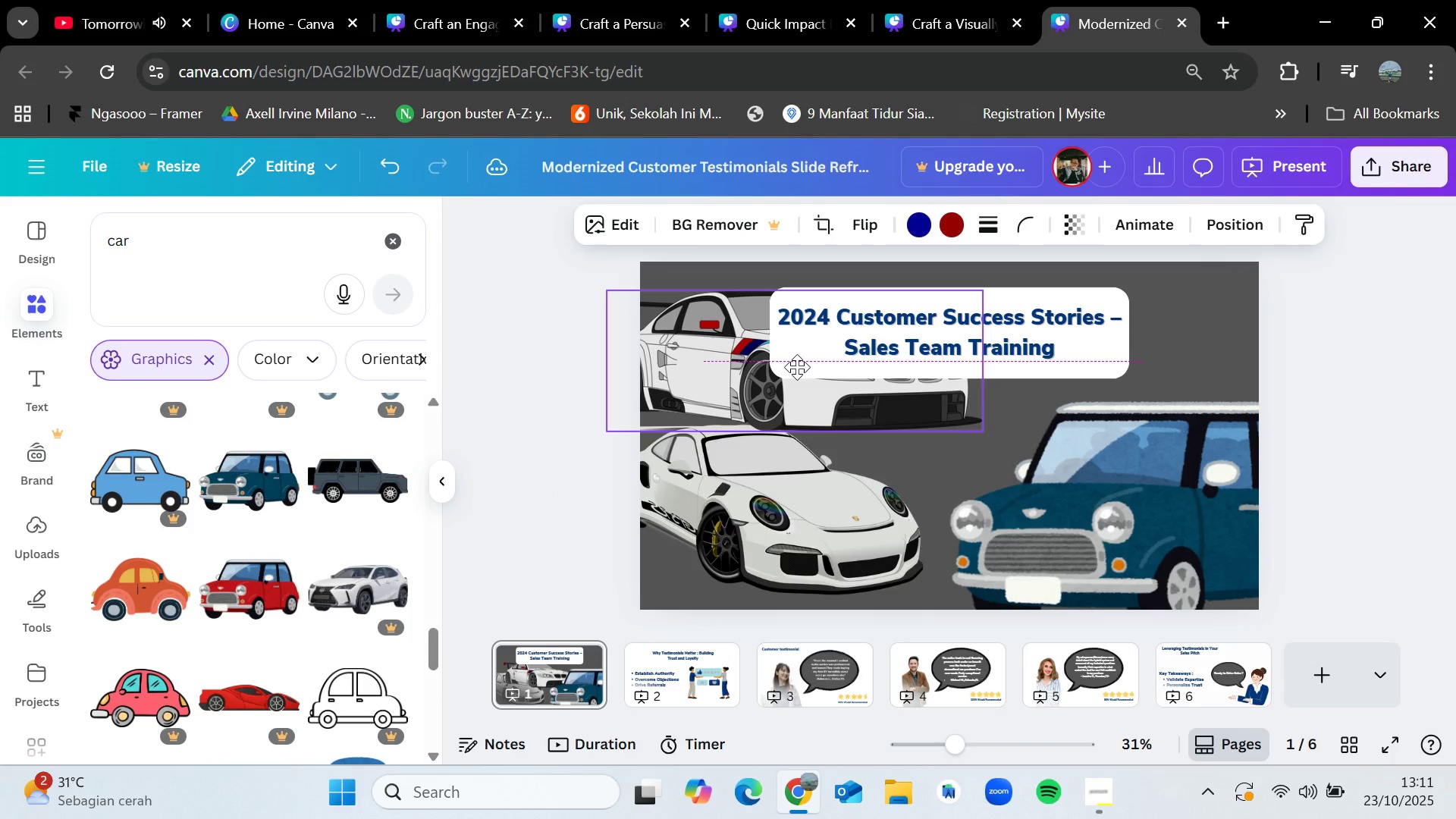 
wait(7.47)
 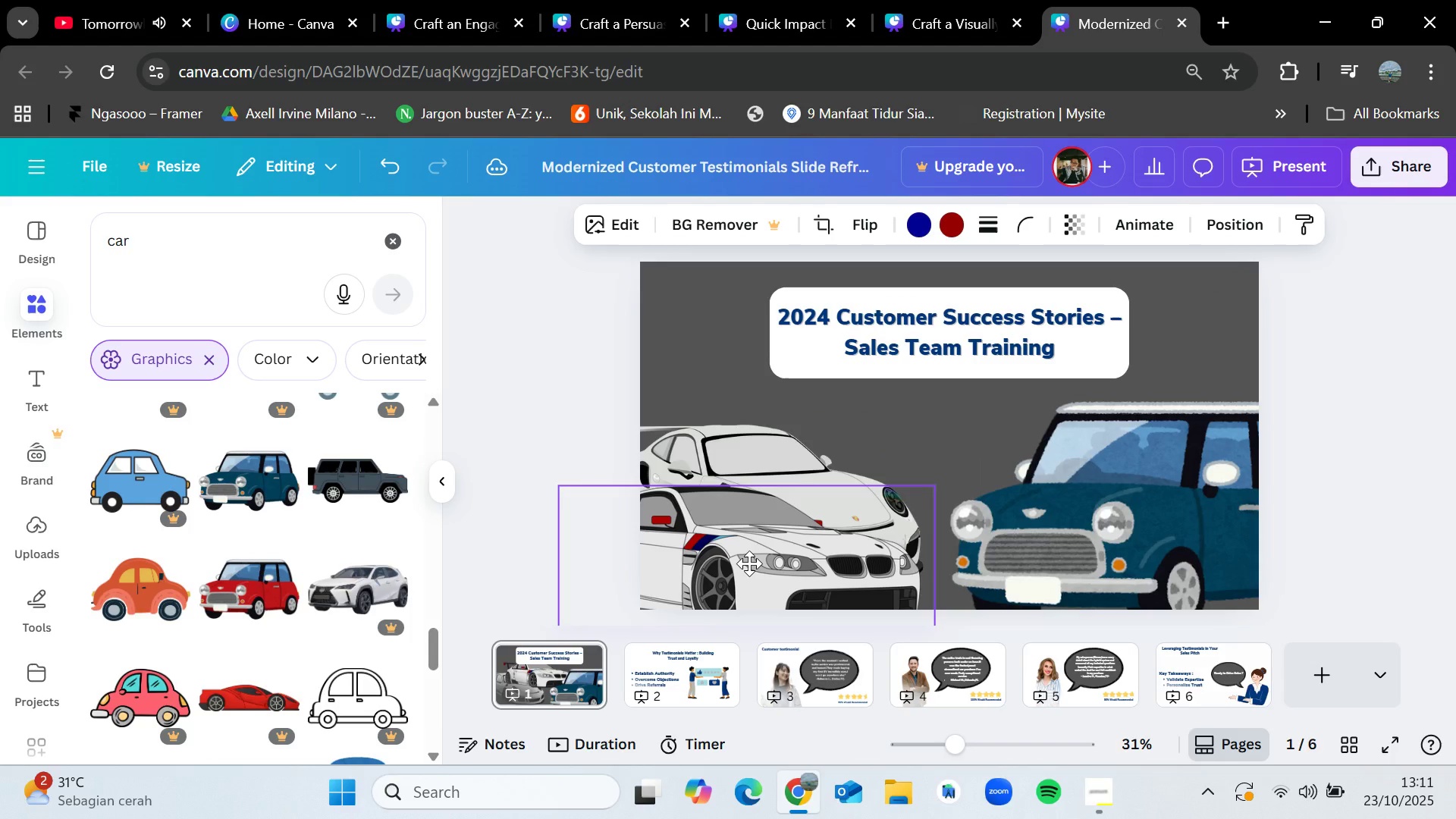 
key(Control+Z)
 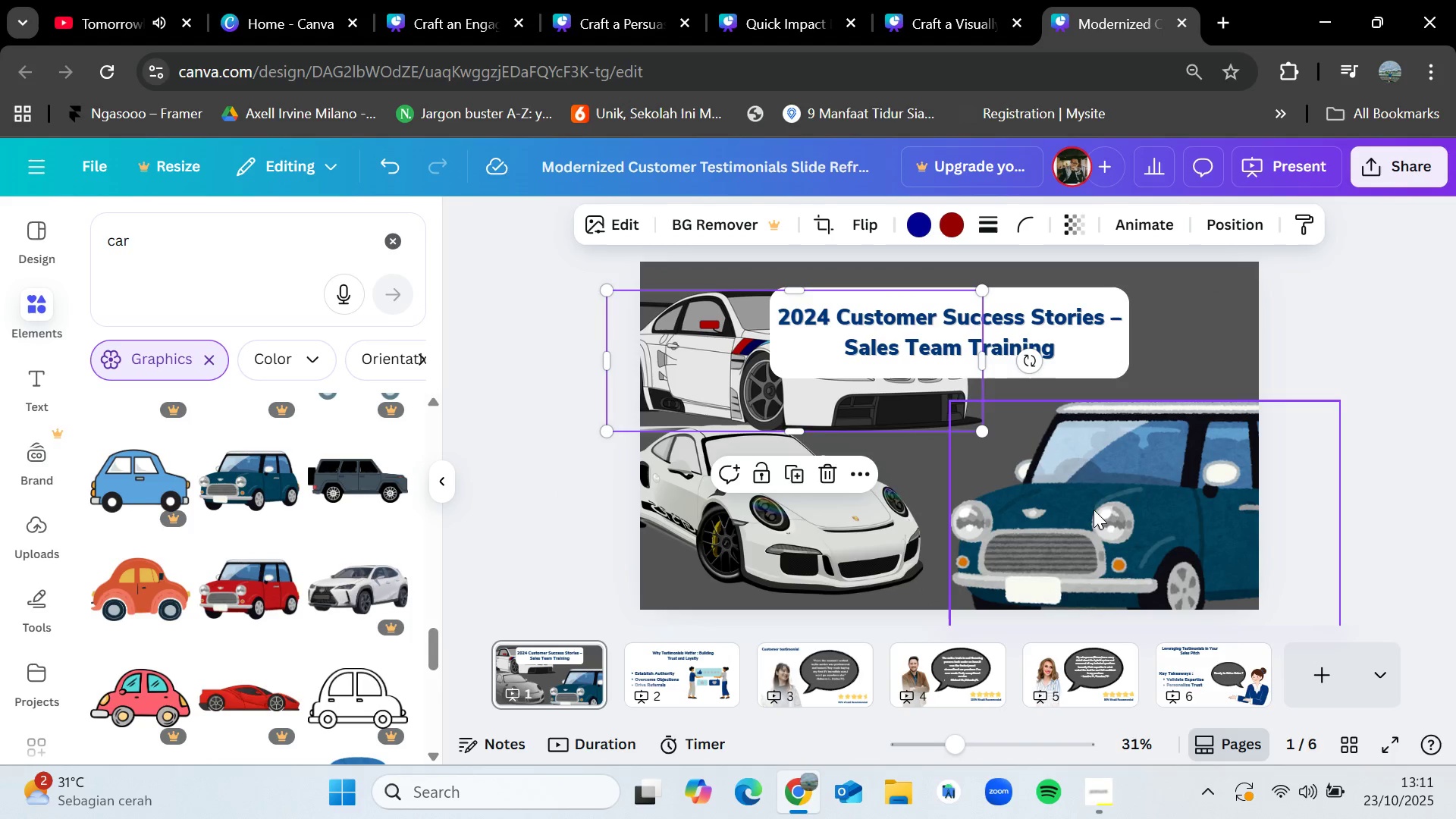 
key(Control+Z)
 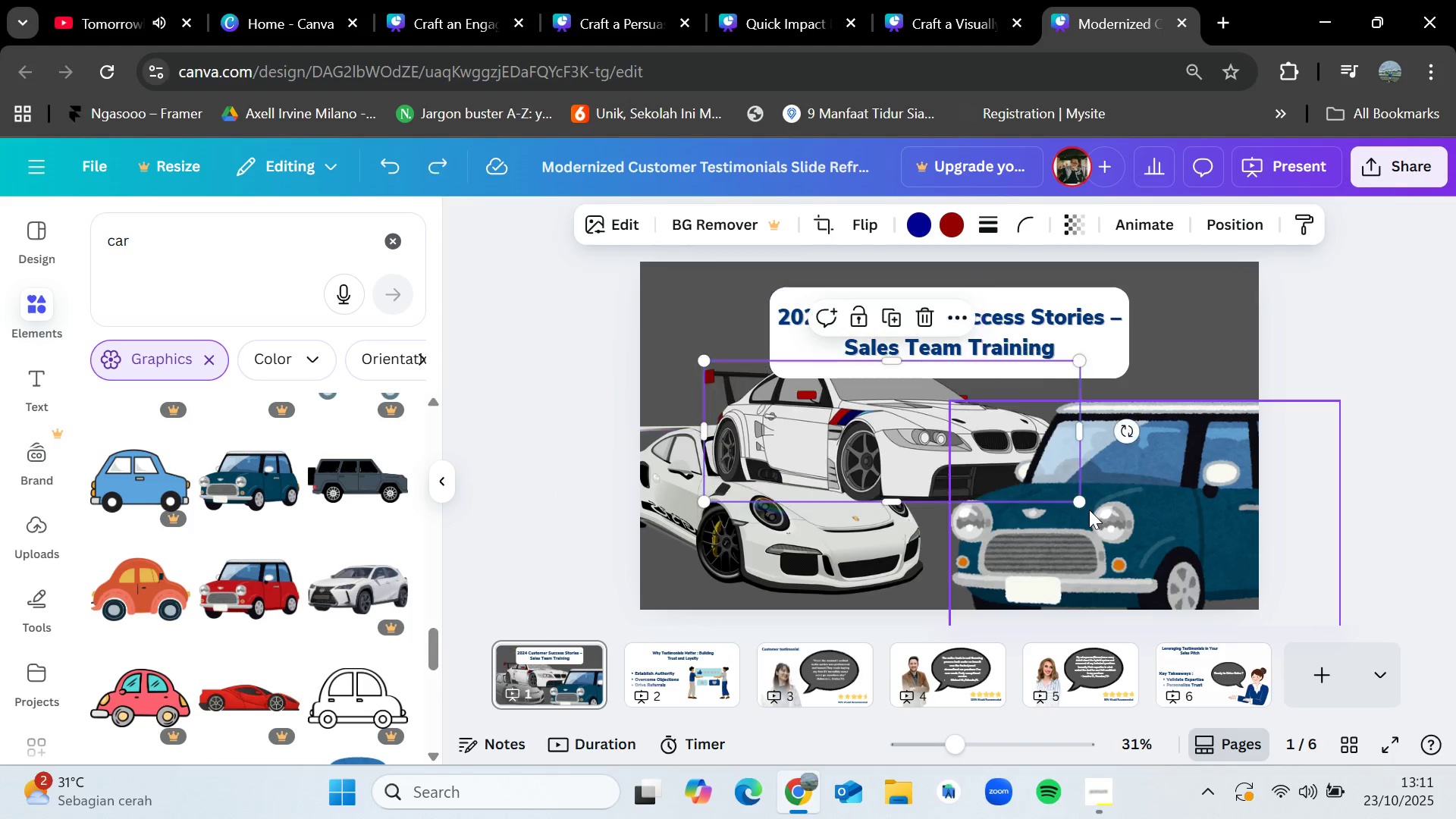 
key(Control+Z)
 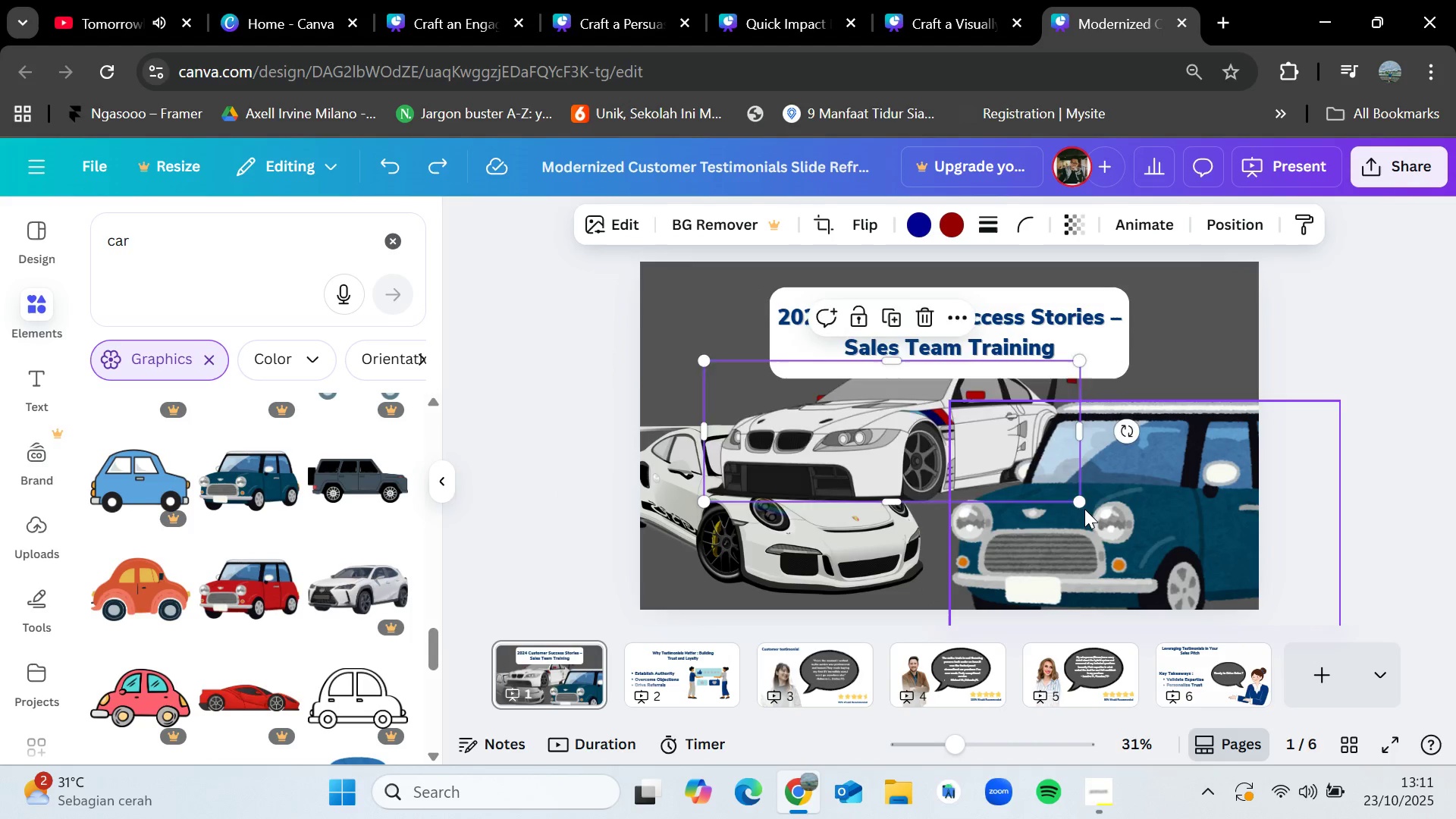 
key(Control+Z)
 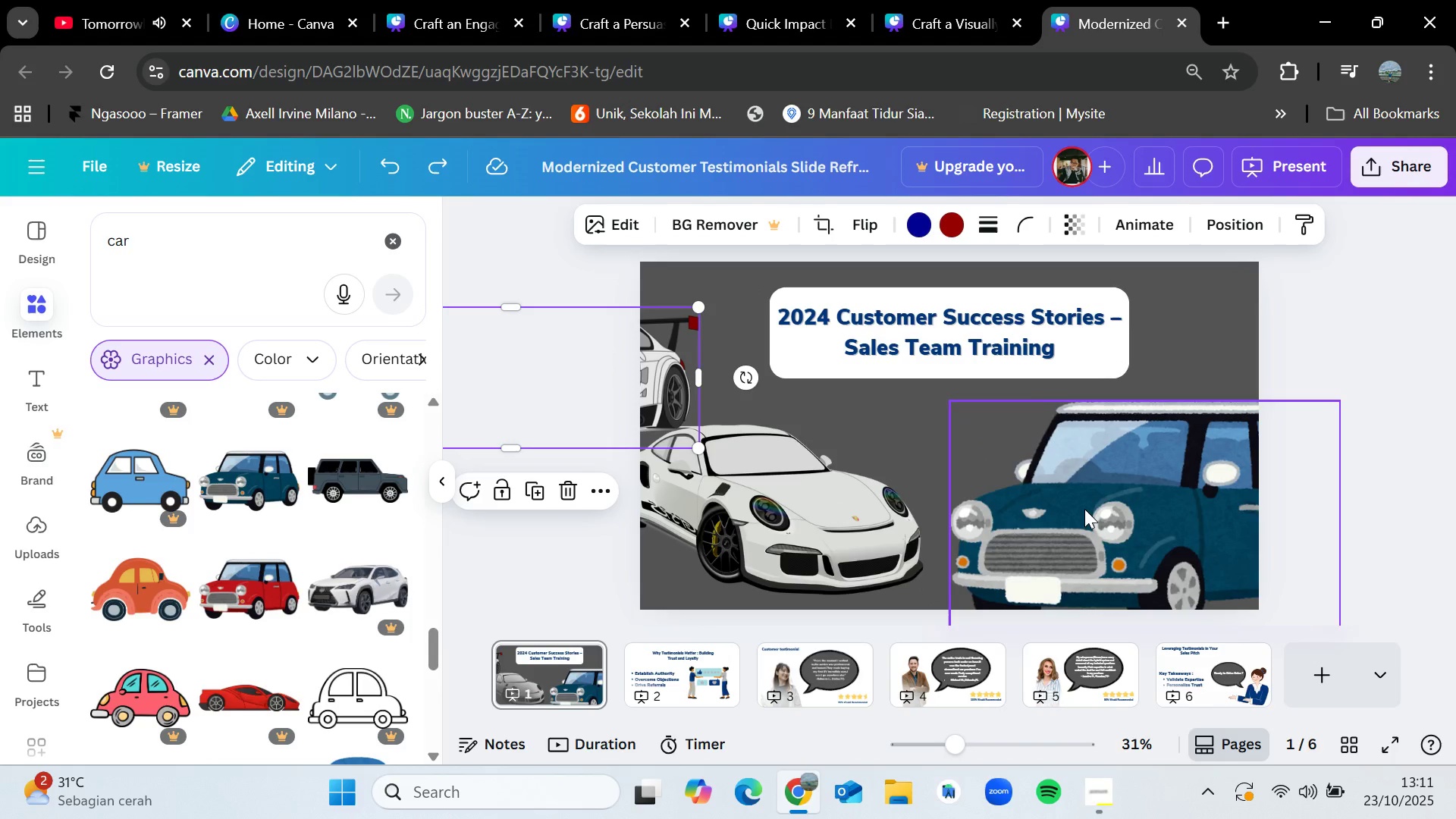 
key(Control+Z)
 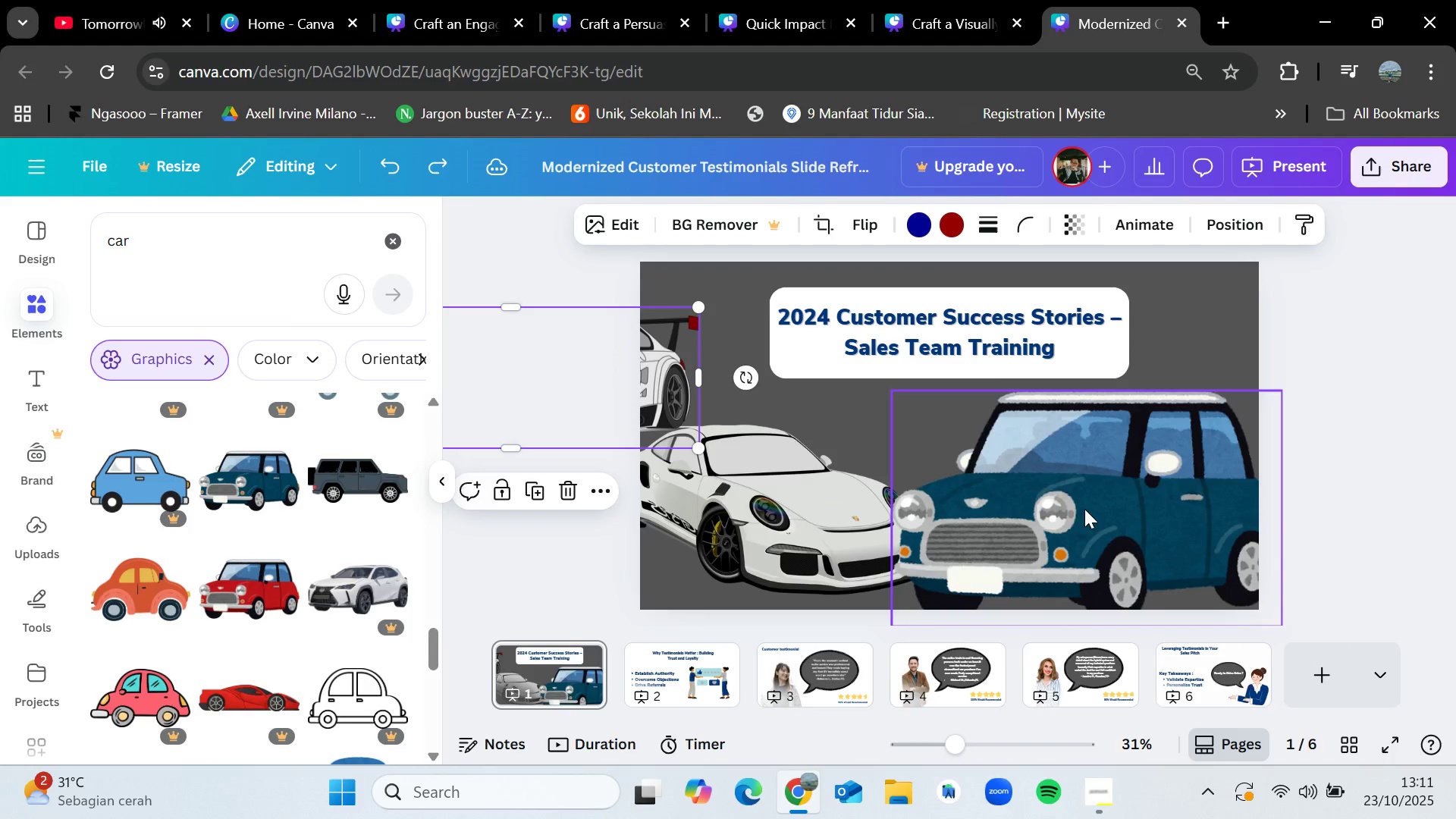 
key(Control+Z)
 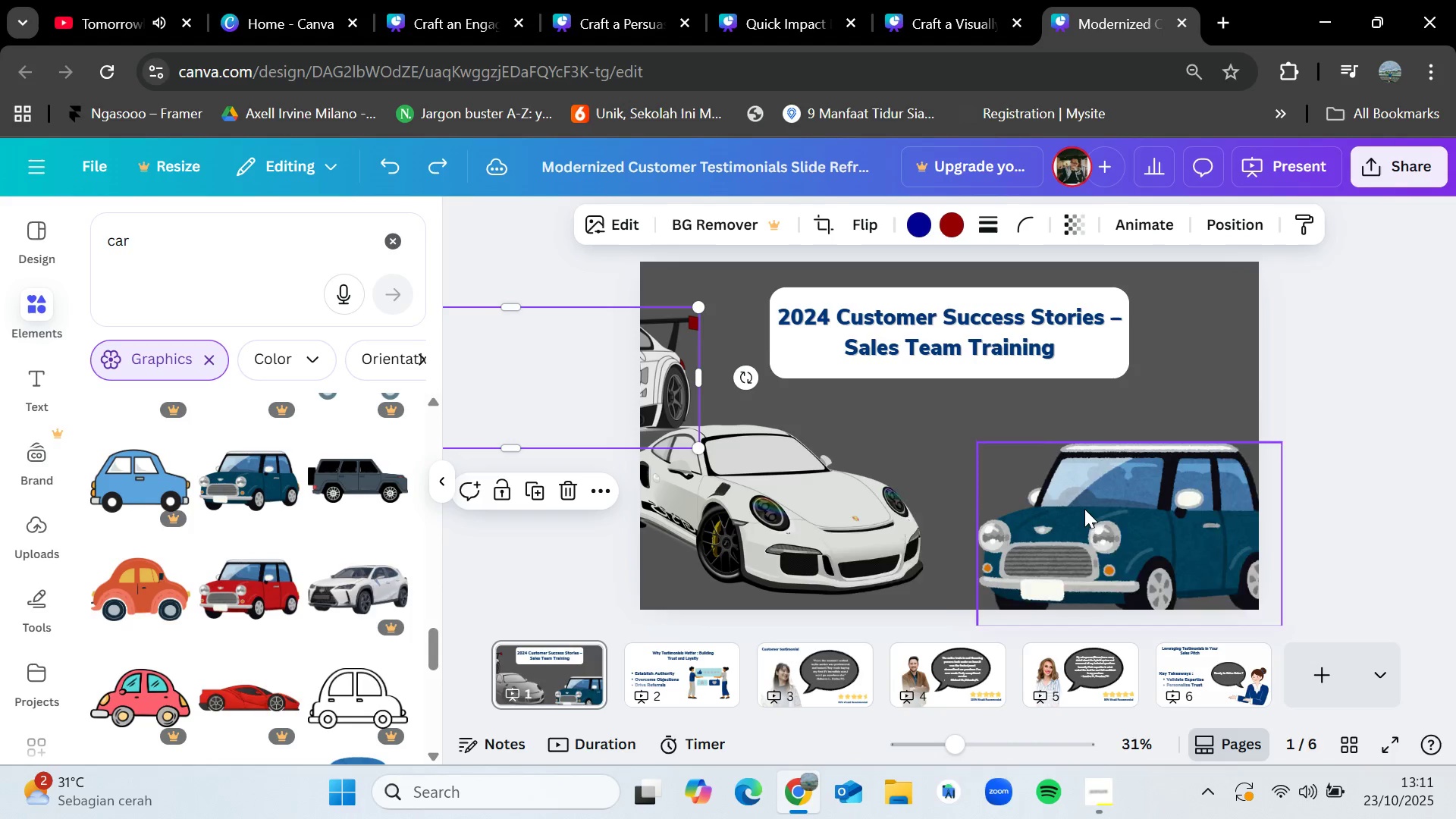 
key(Control+Z)
 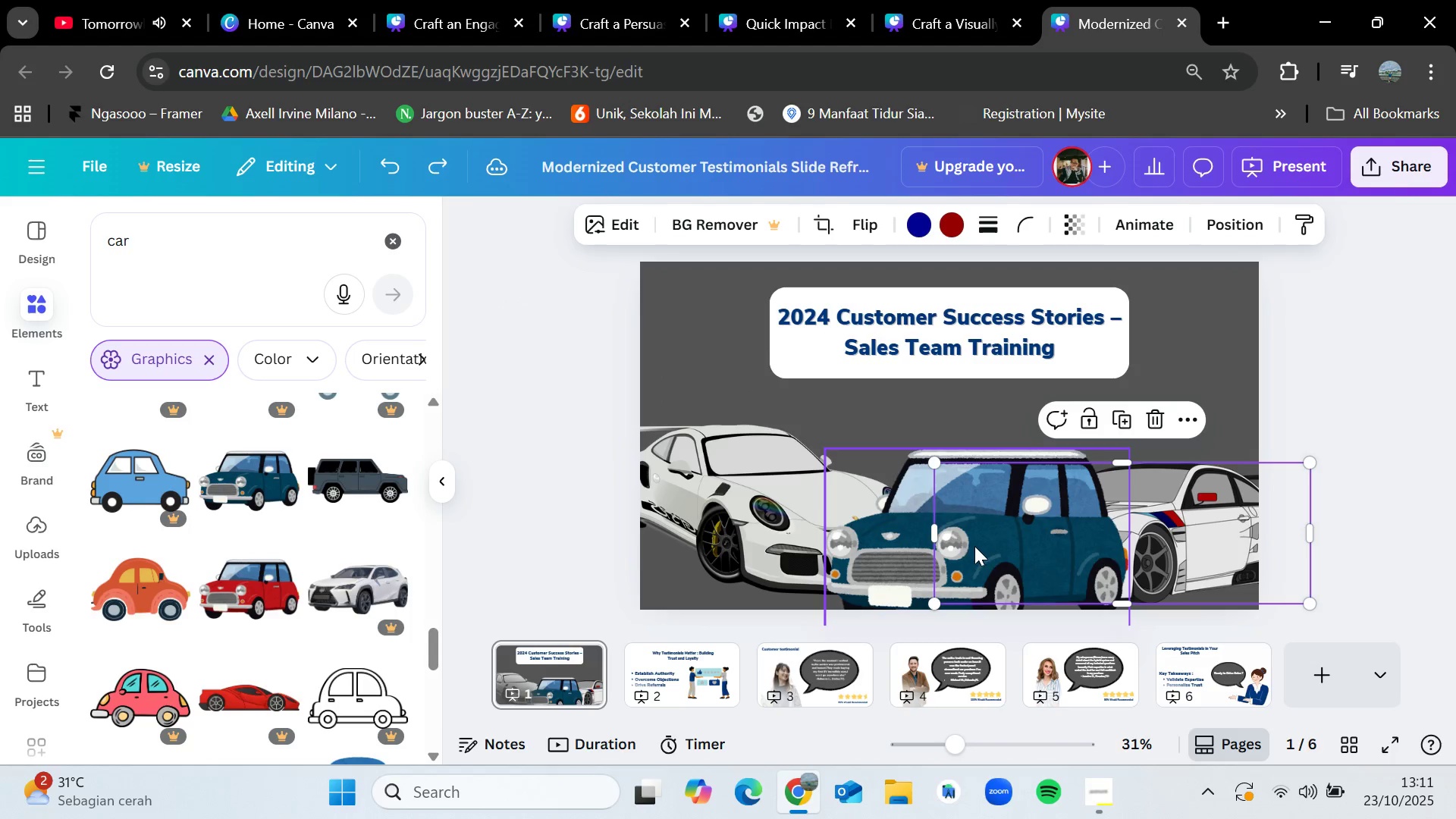 
key(Delete)
 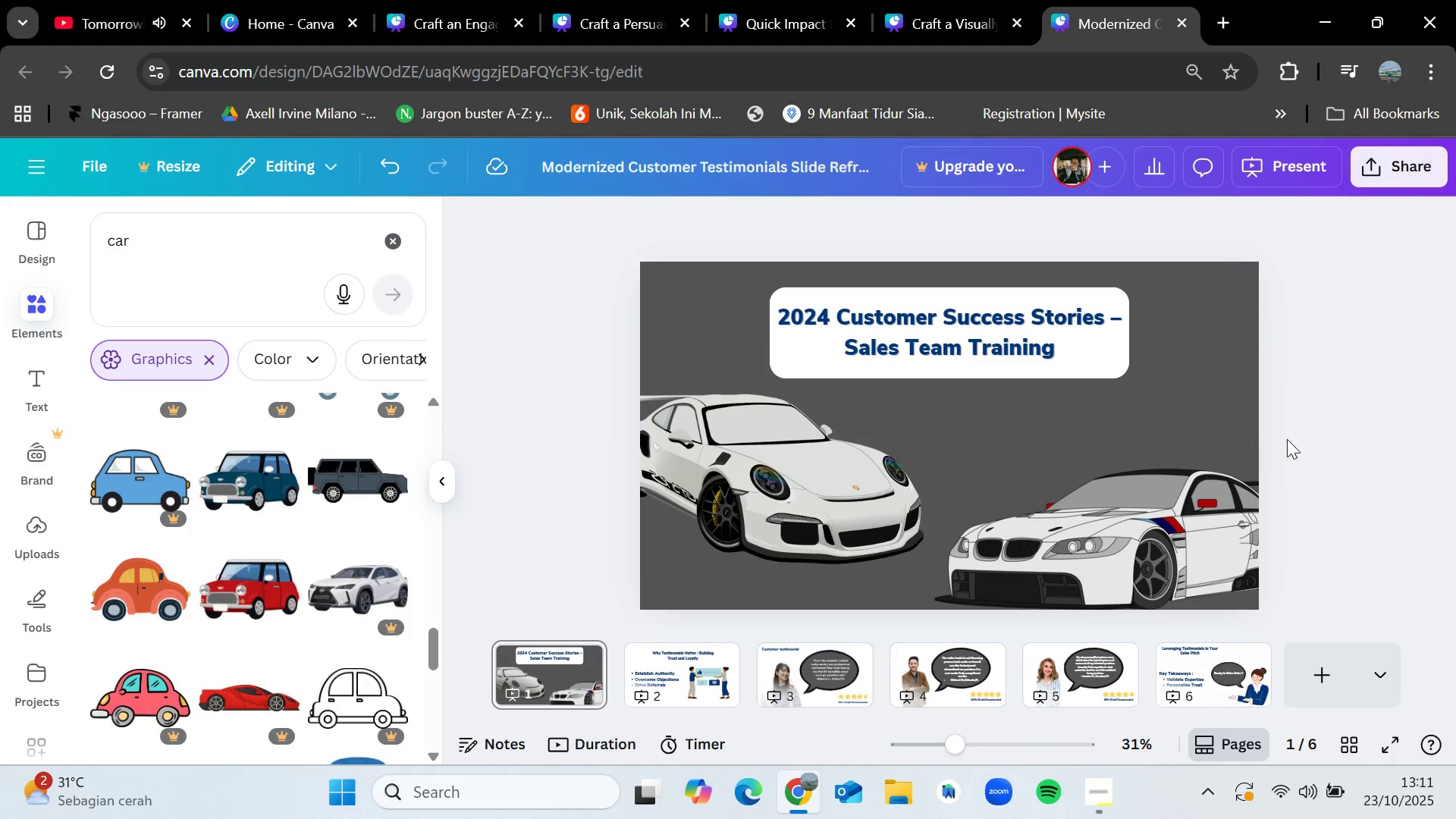 
wait(6.81)
 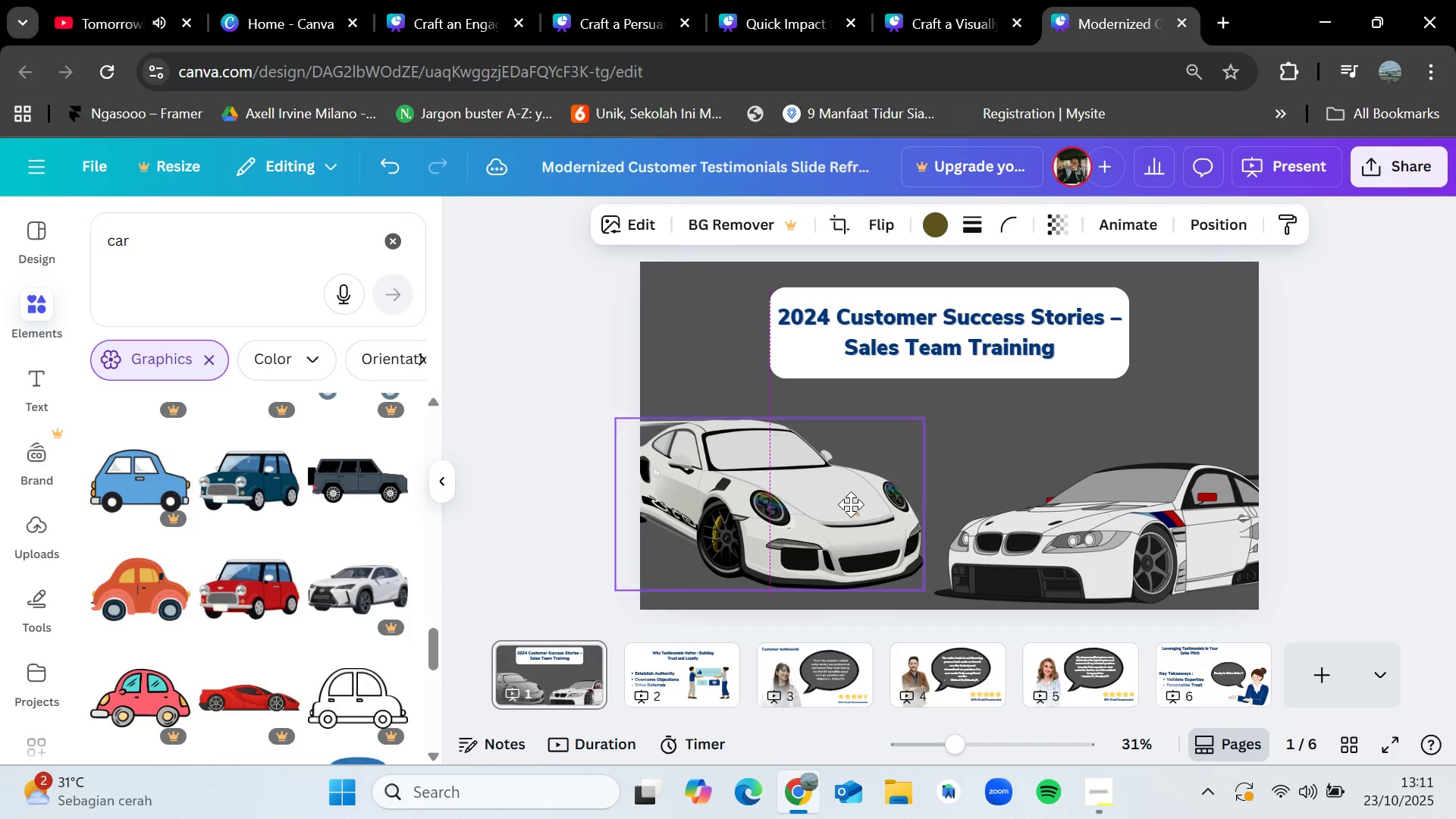 
left_click([717, 323])
 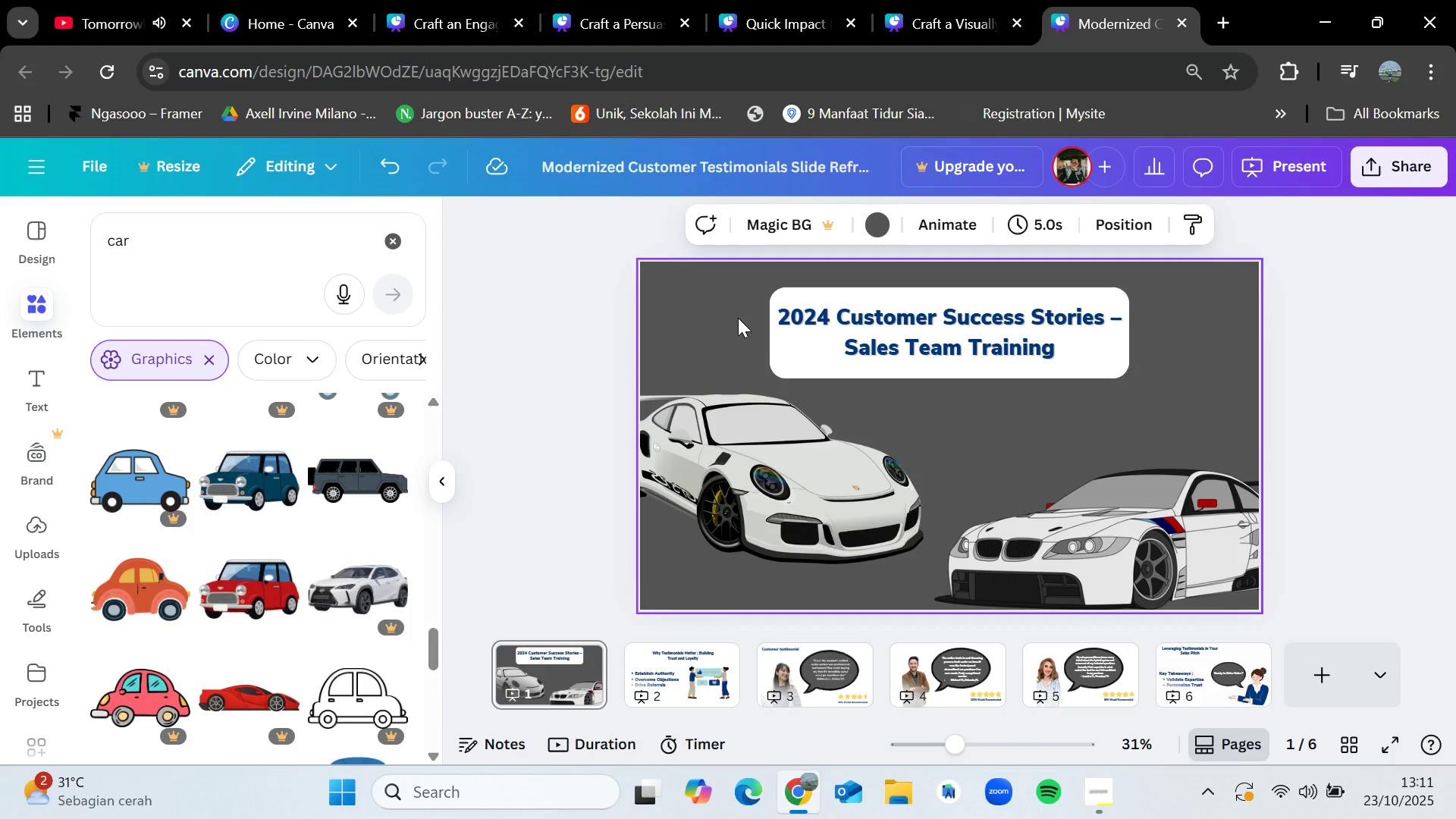 
left_click([1342, 344])
 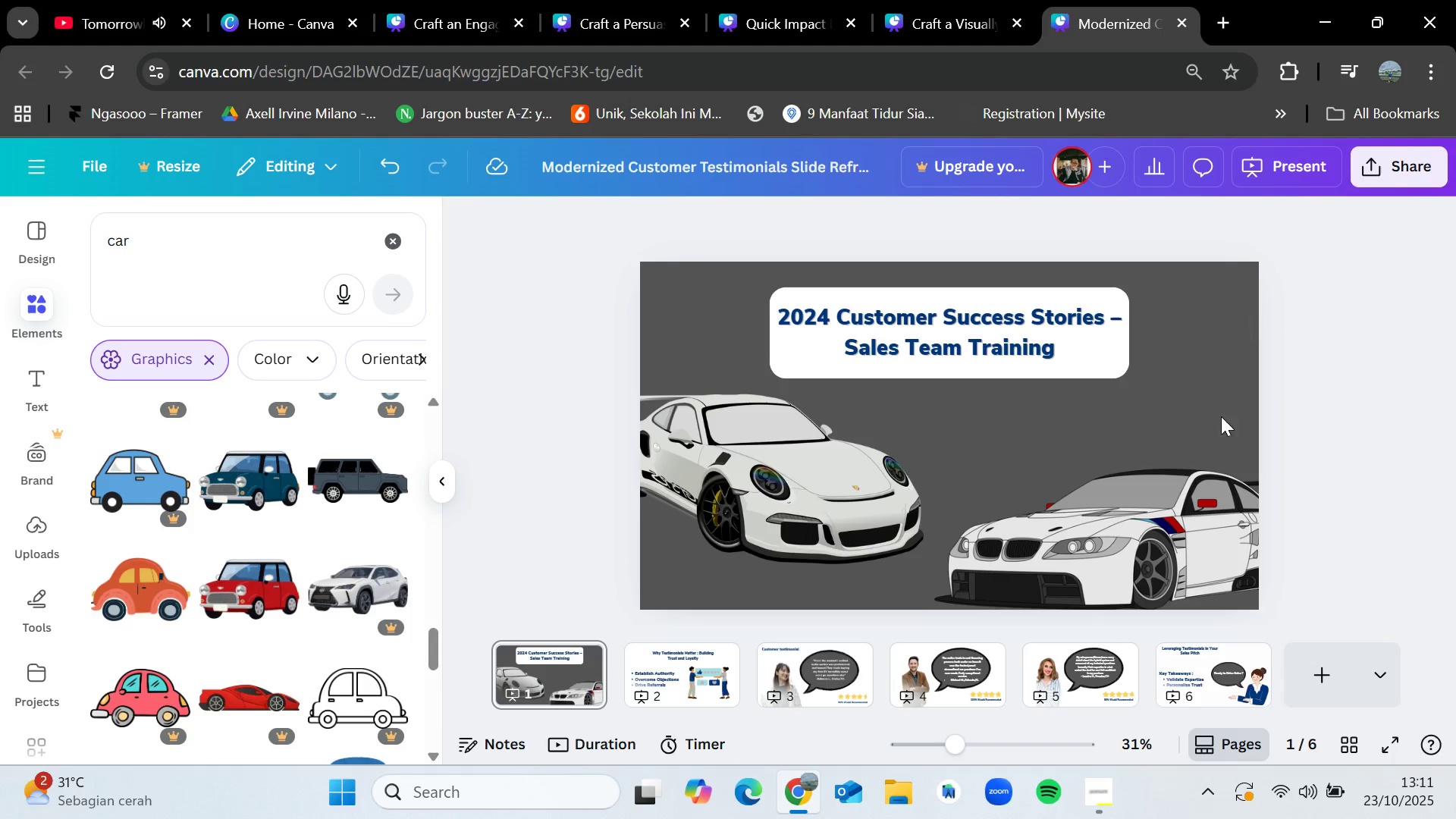 
left_click([826, 702])
 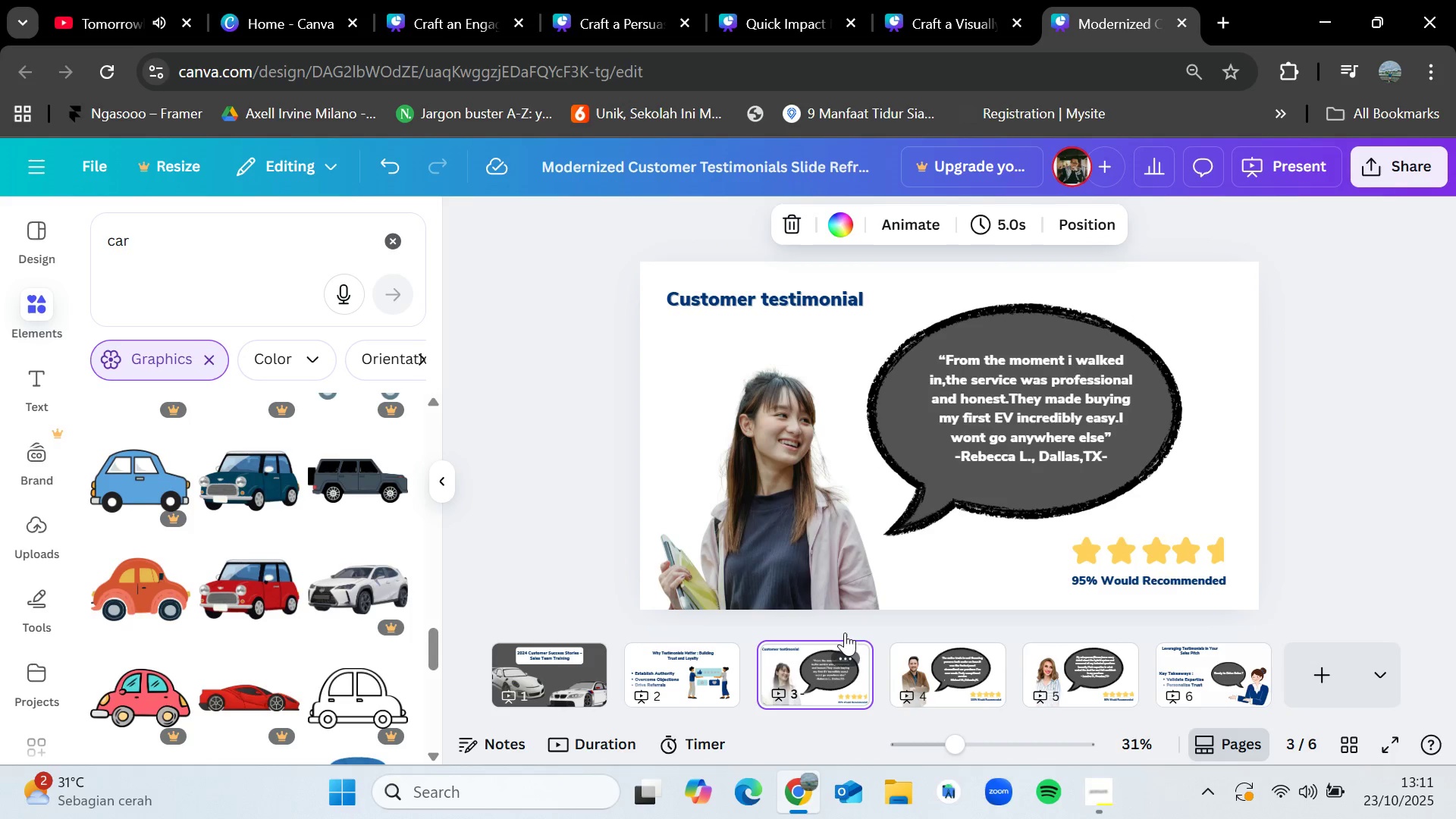 
left_click([908, 403])
 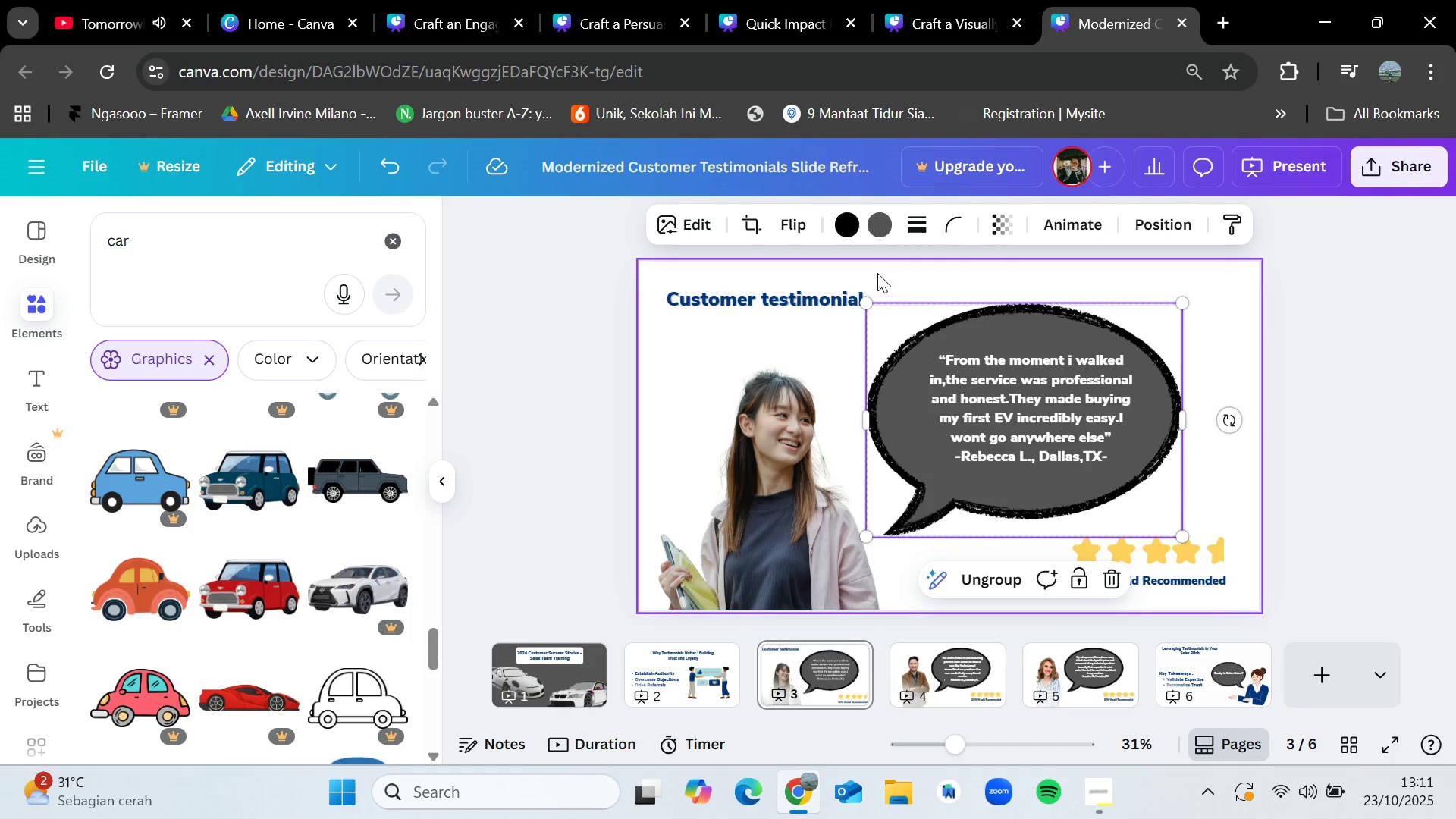 
left_click([874, 227])
 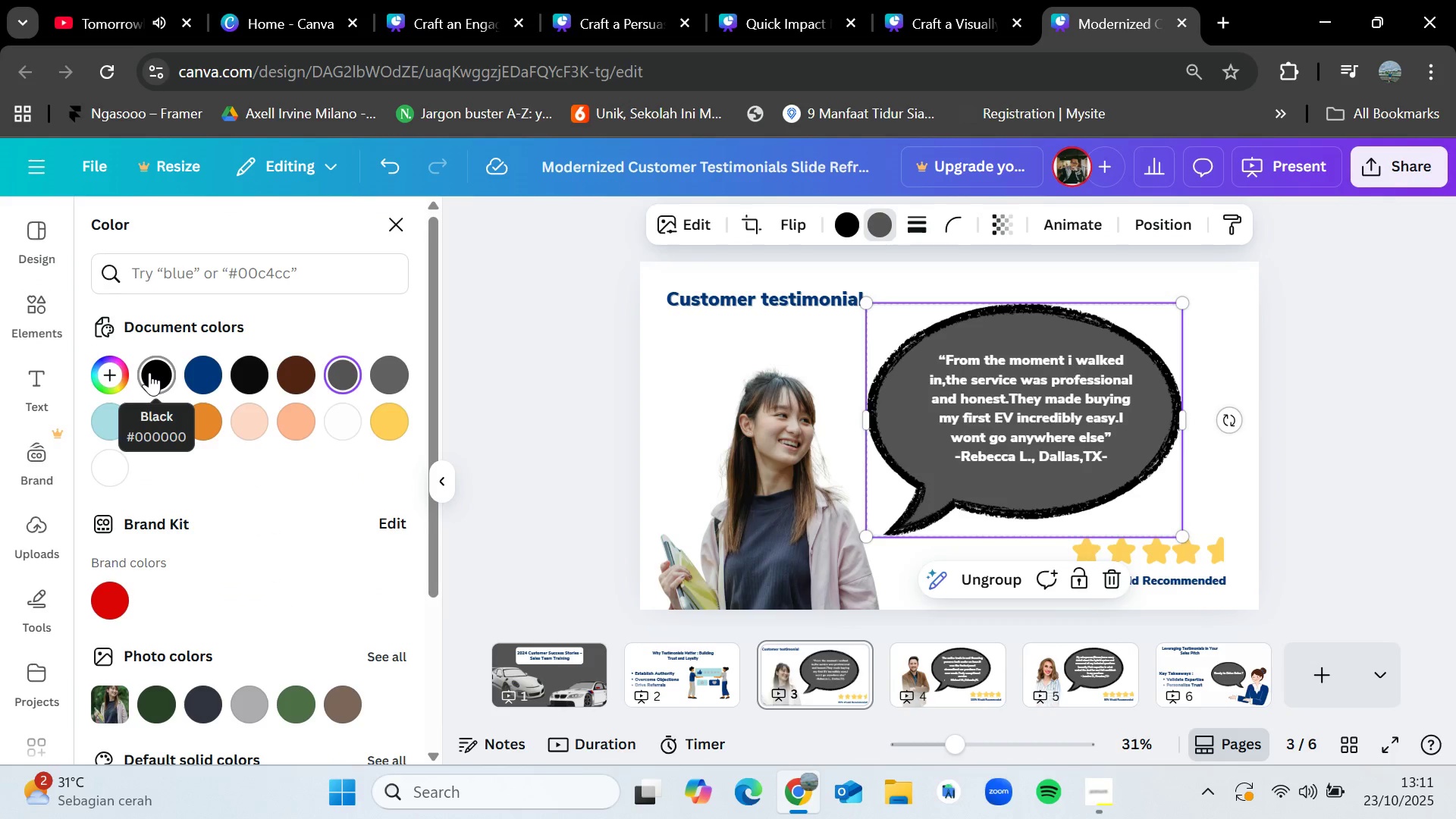 
scroll: coordinate [218, 578], scroll_direction: down, amount: 2.0
 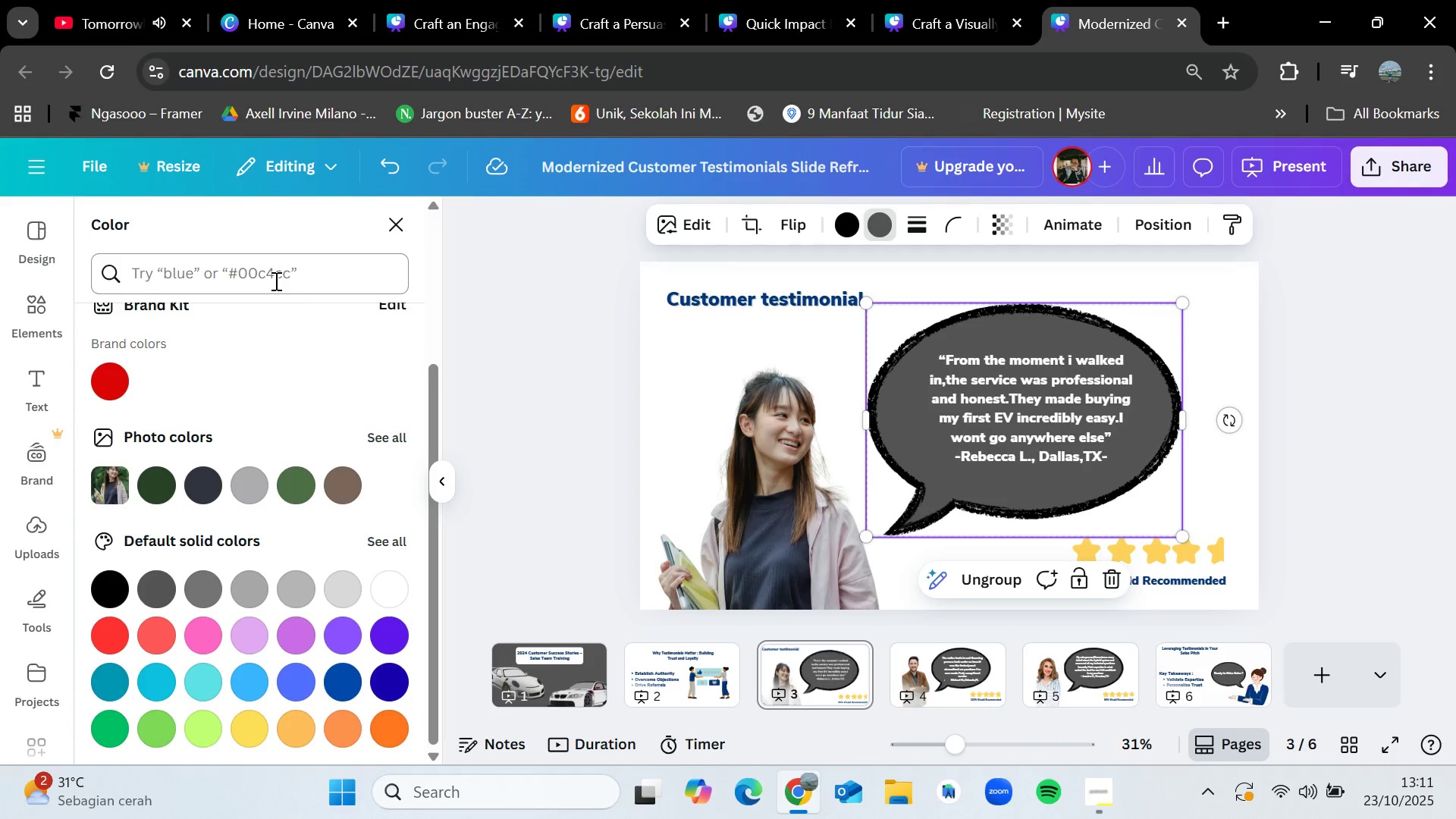 
left_click([542, 388])
 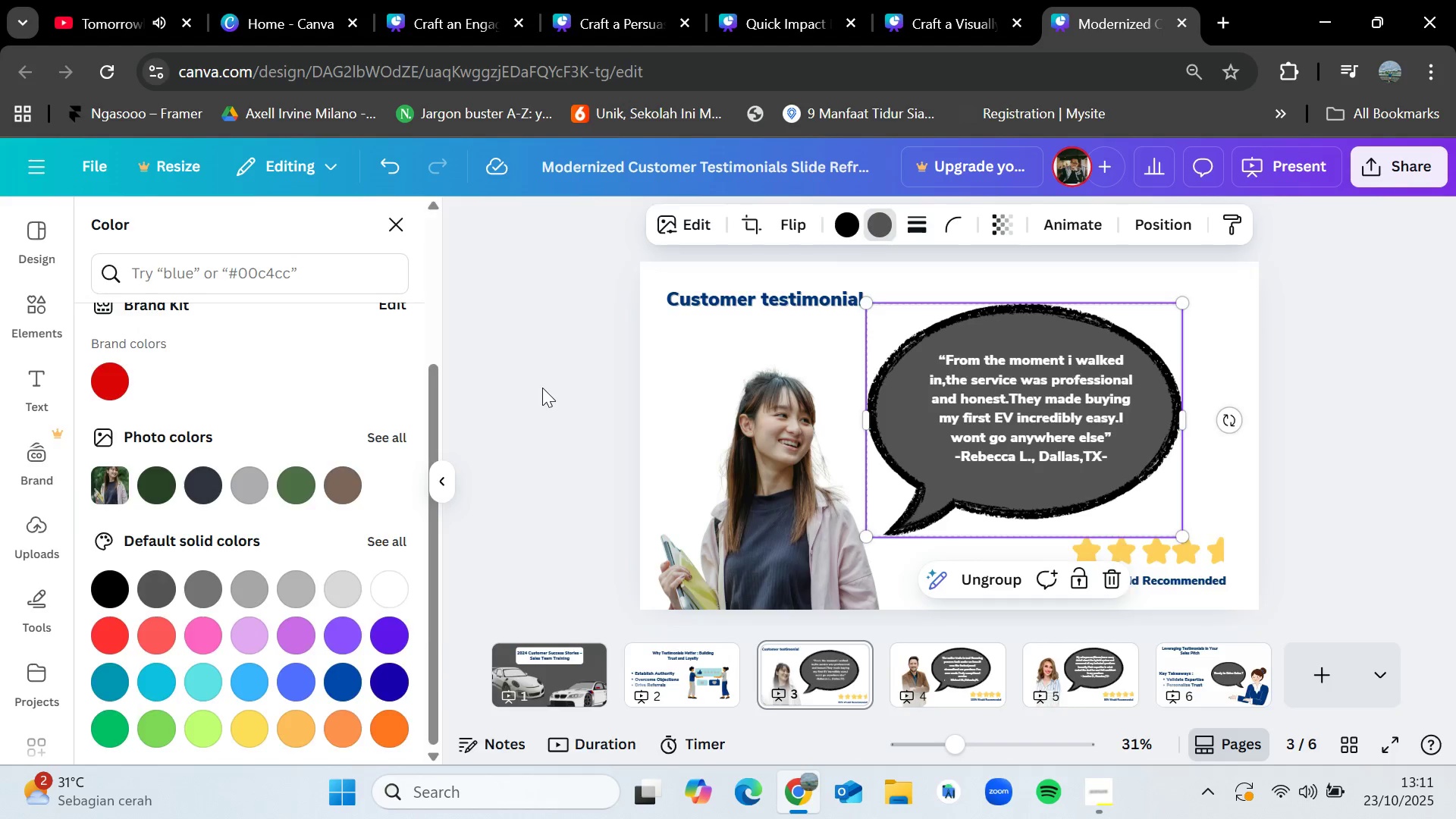 
left_click([542, 388])
 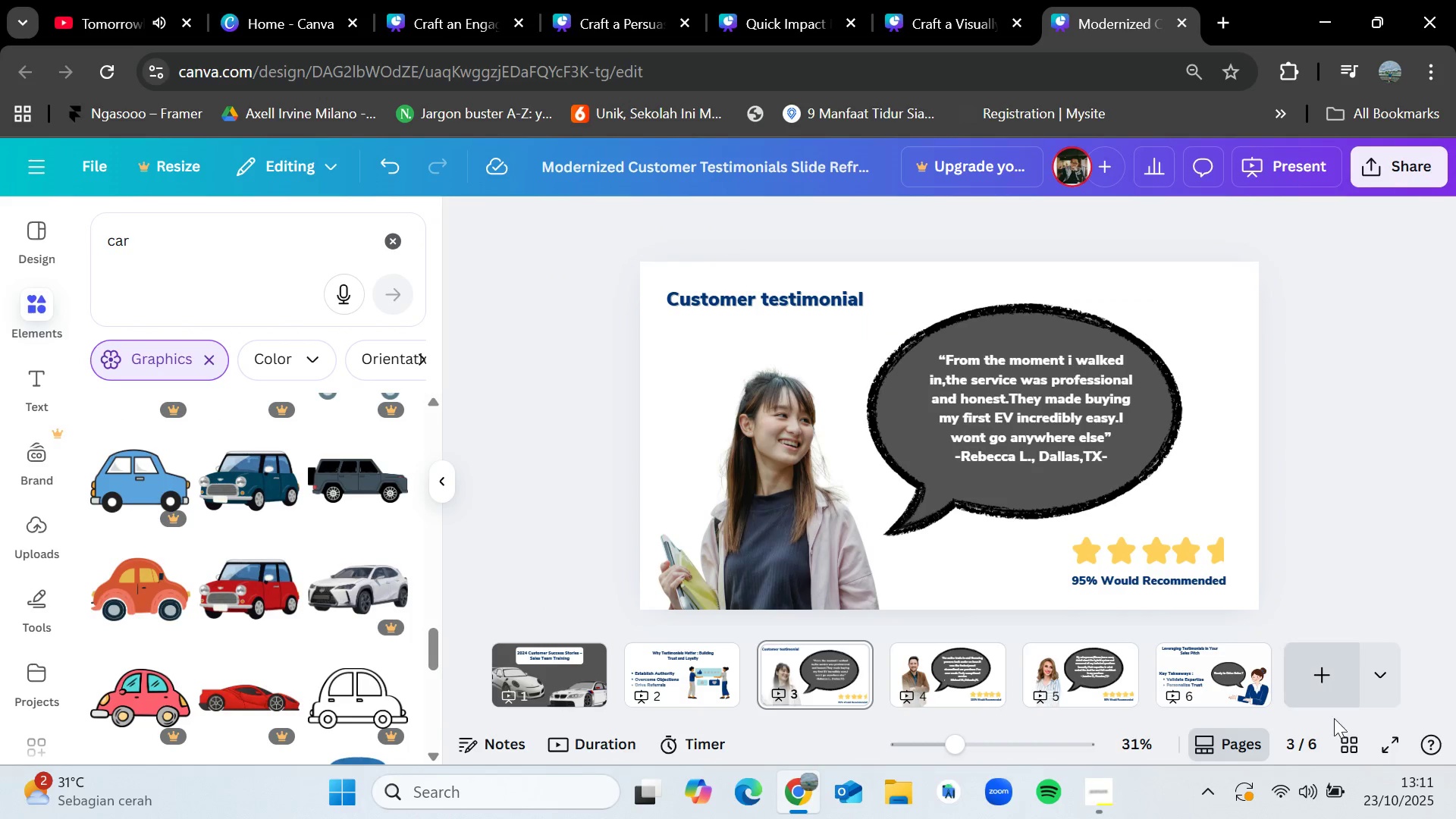 
left_click([1106, 803])